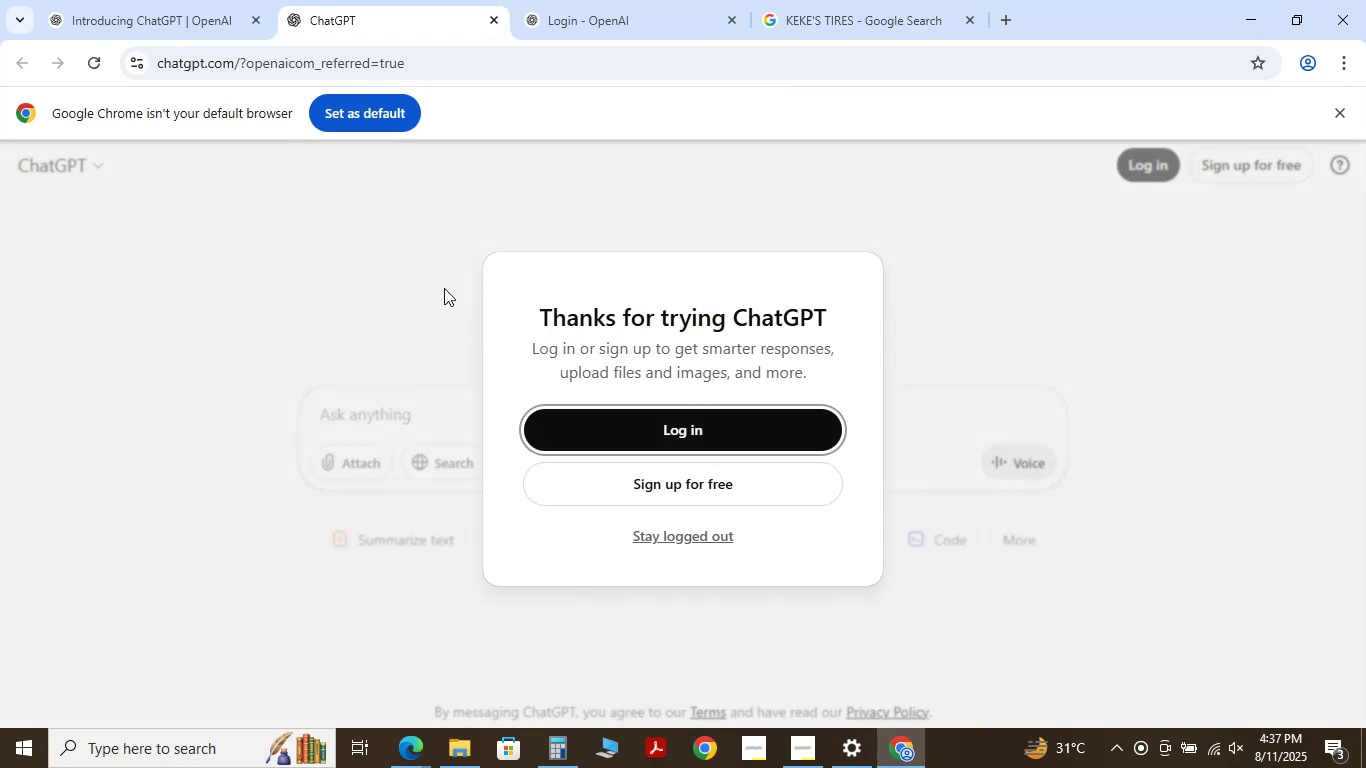 
wait(6.99)
 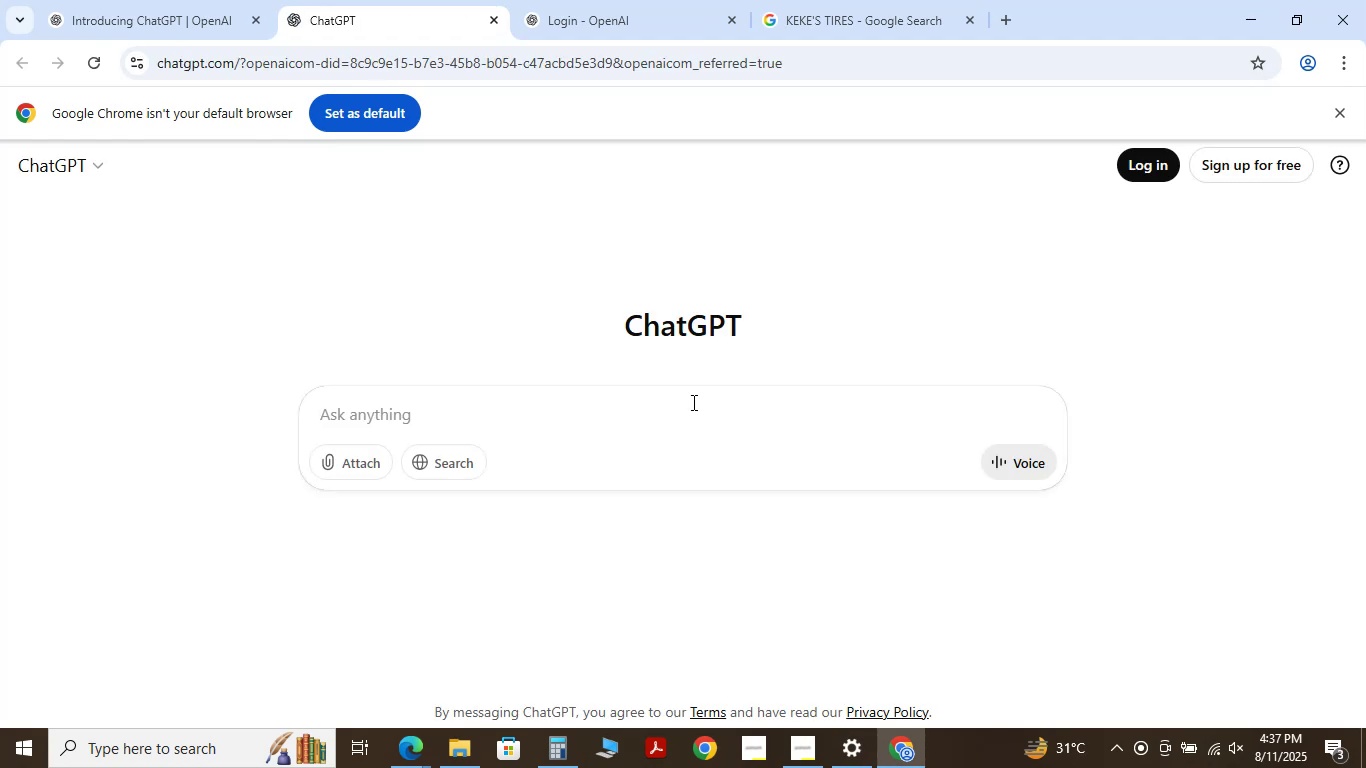 
left_click([619, 483])
 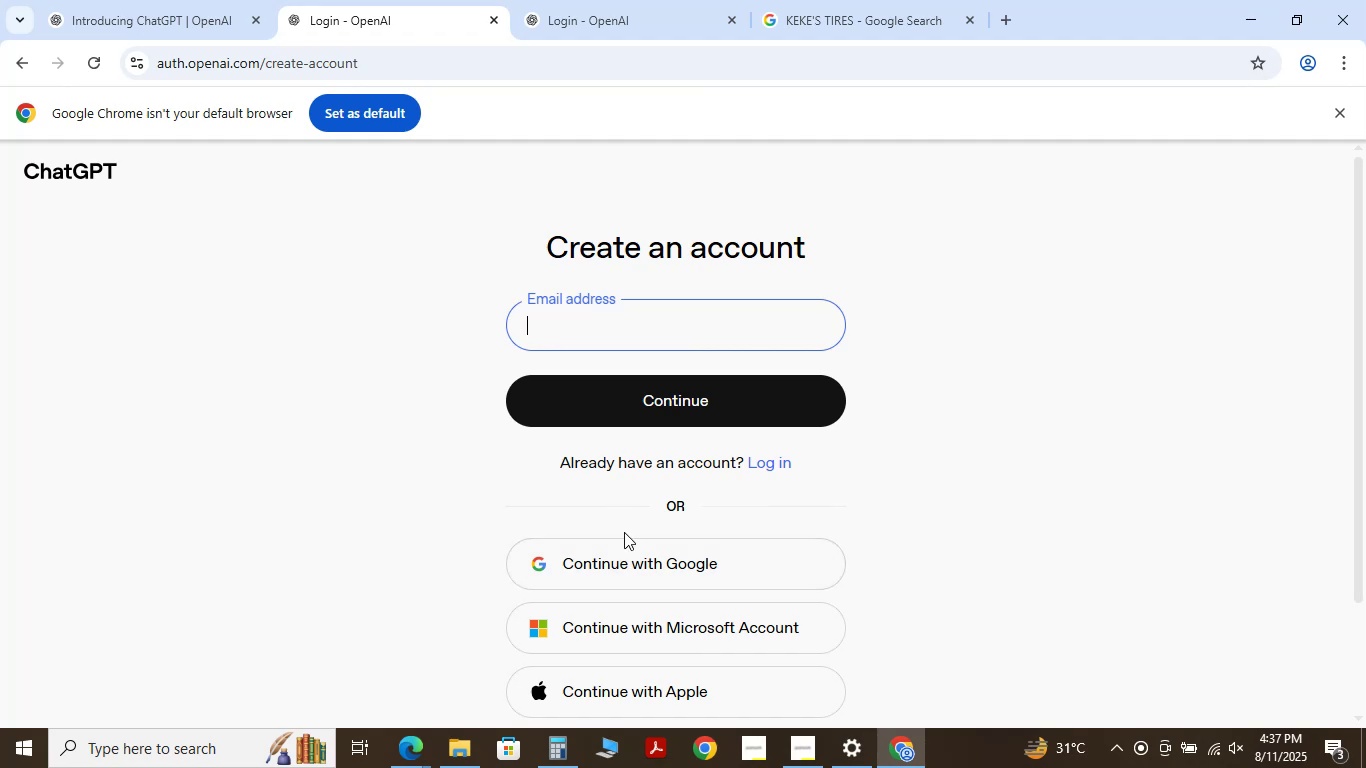 
wait(11.88)
 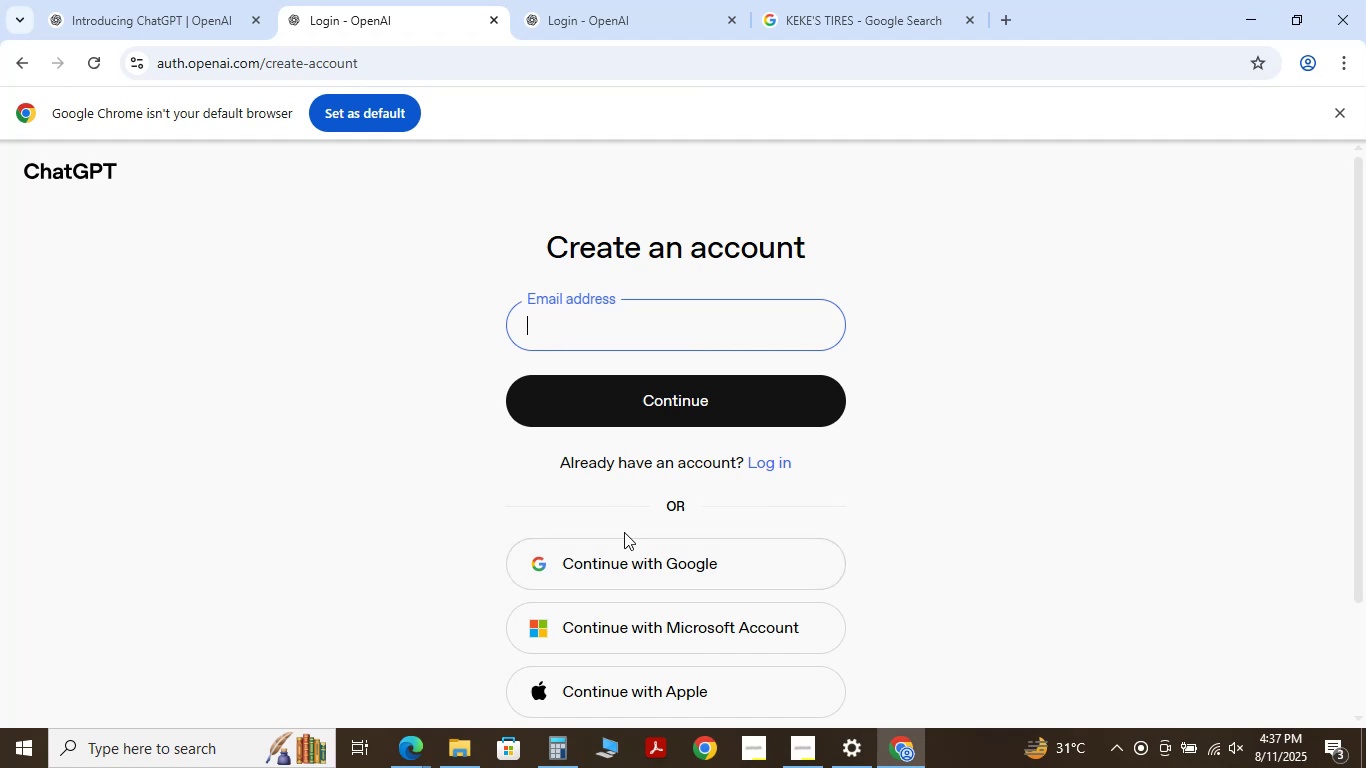 
left_click([406, 751])
 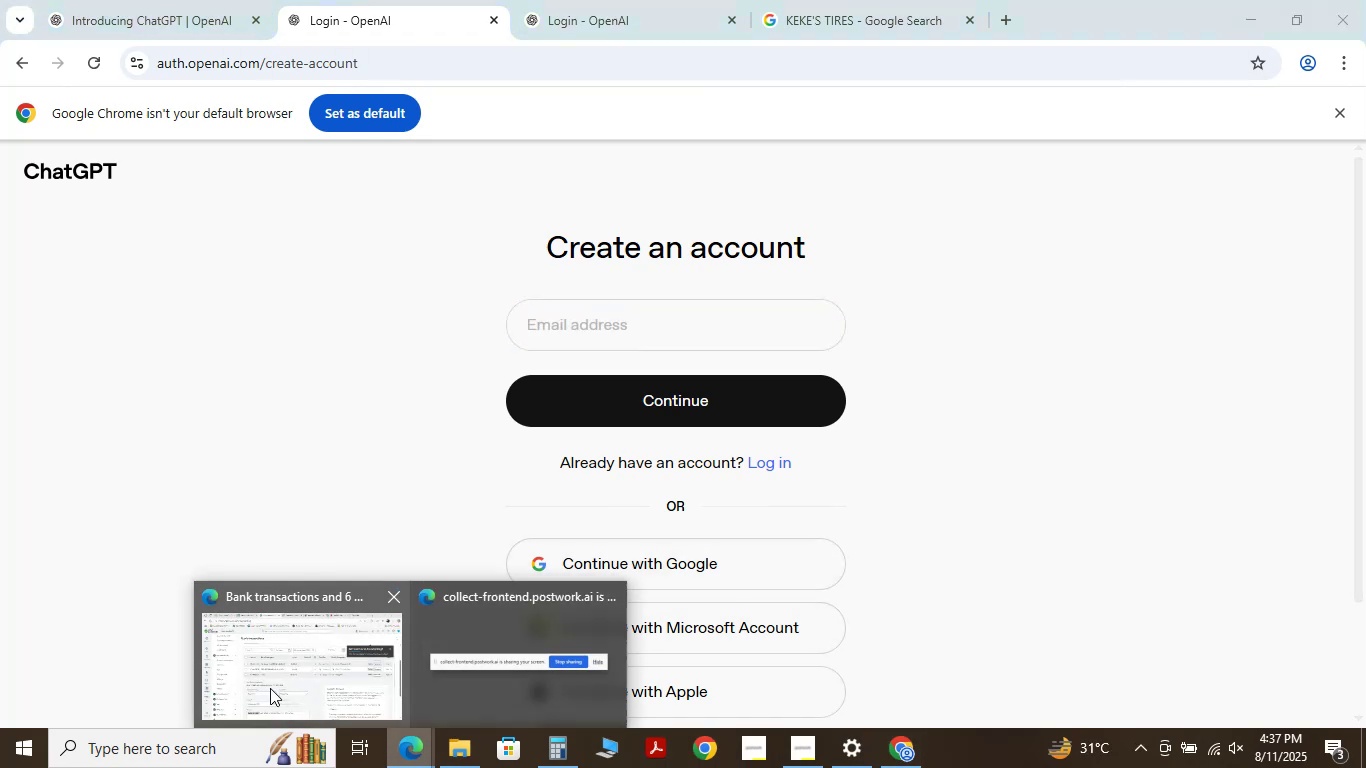 
left_click([268, 688])
 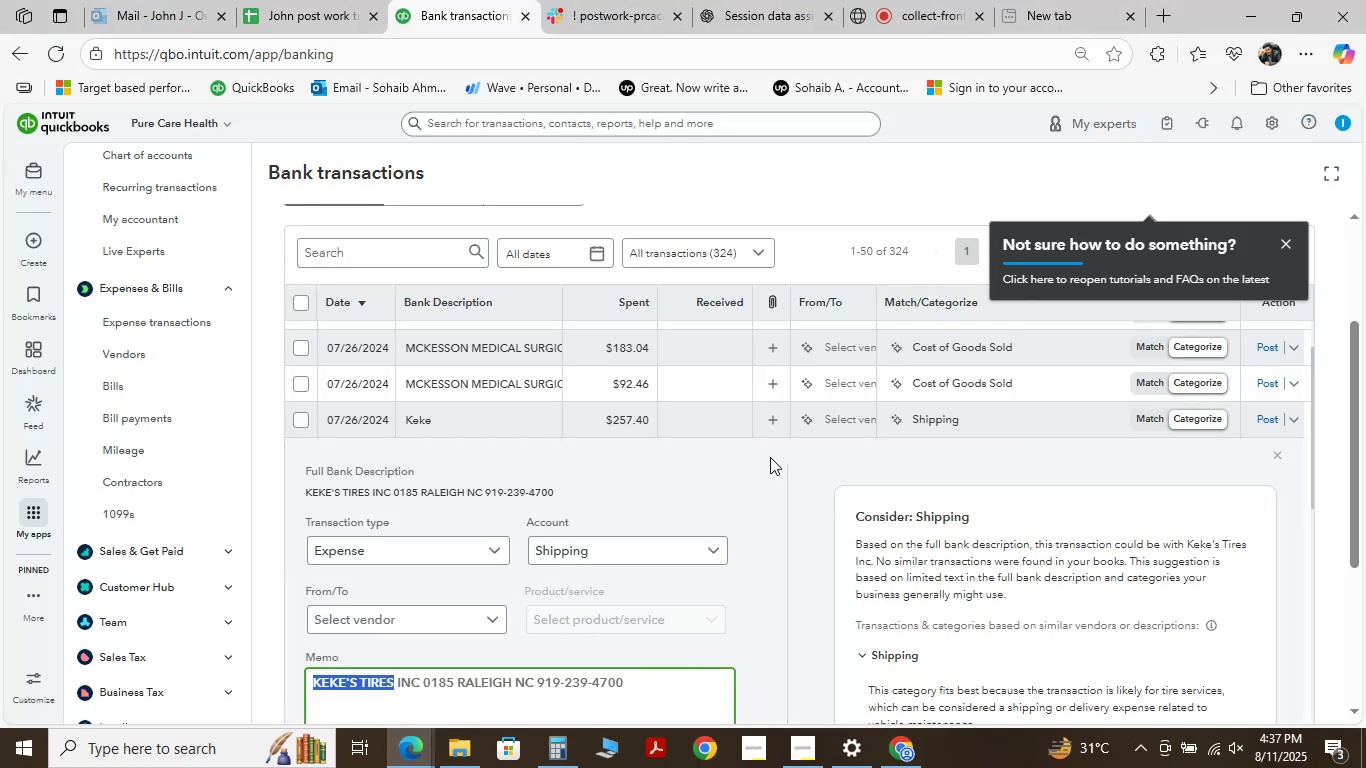 
scroll: coordinate [591, 445], scroll_direction: down, amount: 4.0
 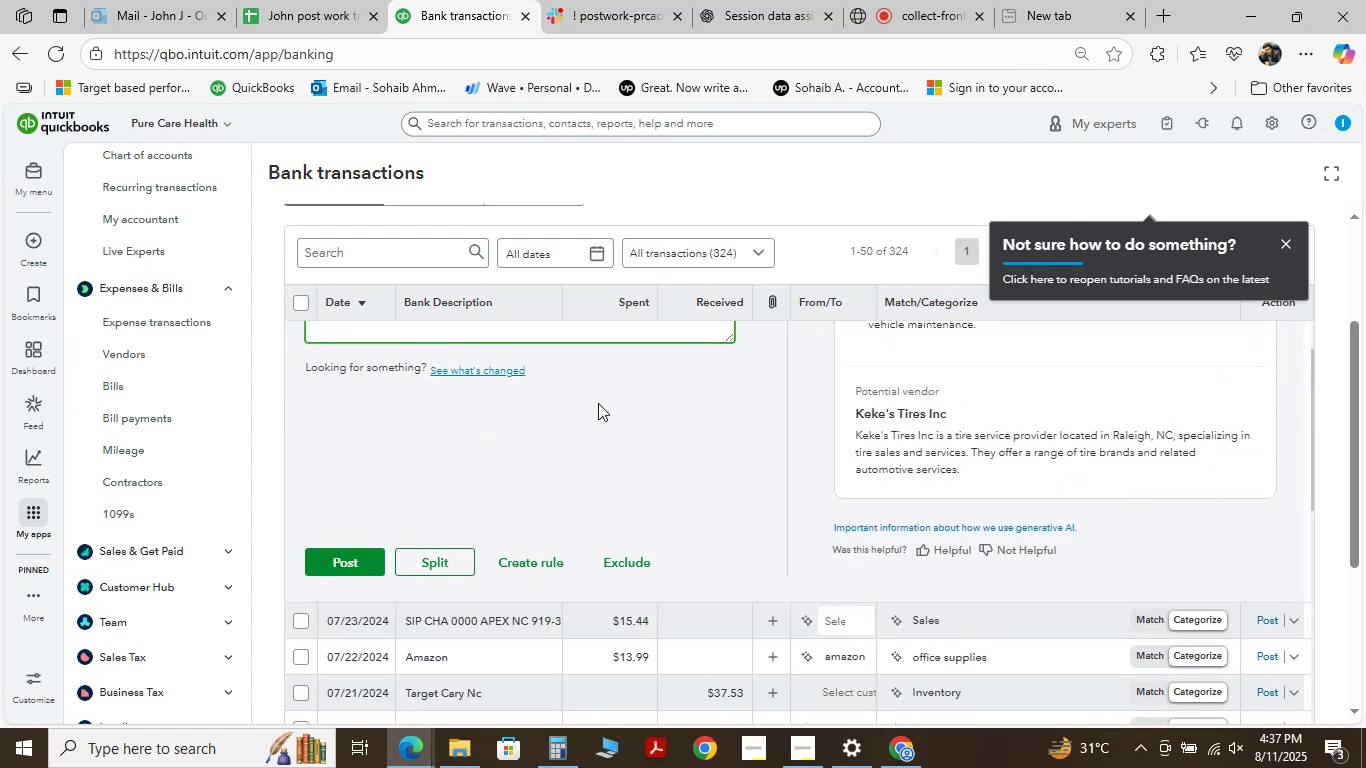 
scroll: coordinate [534, 445], scroll_direction: up, amount: 2.0
 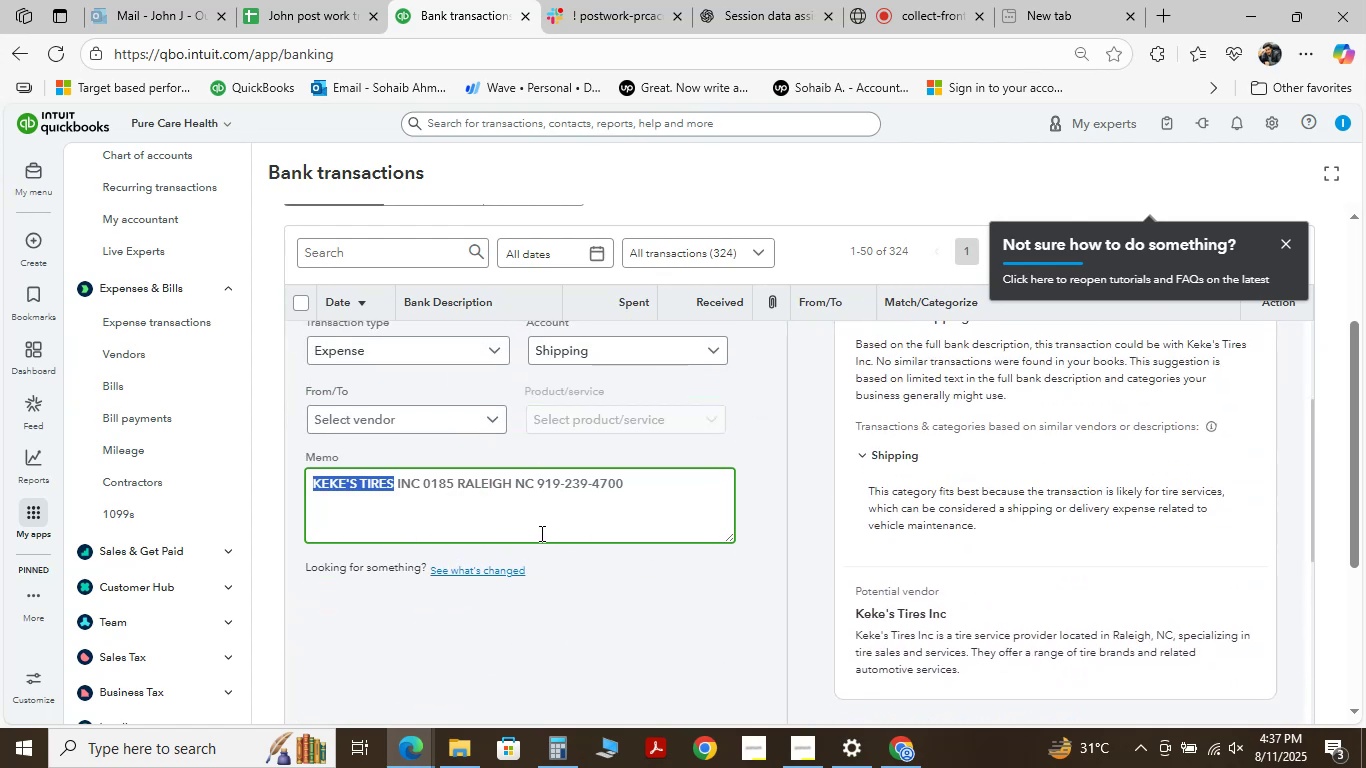 
scroll: coordinate [540, 533], scroll_direction: none, amount: 0.0
 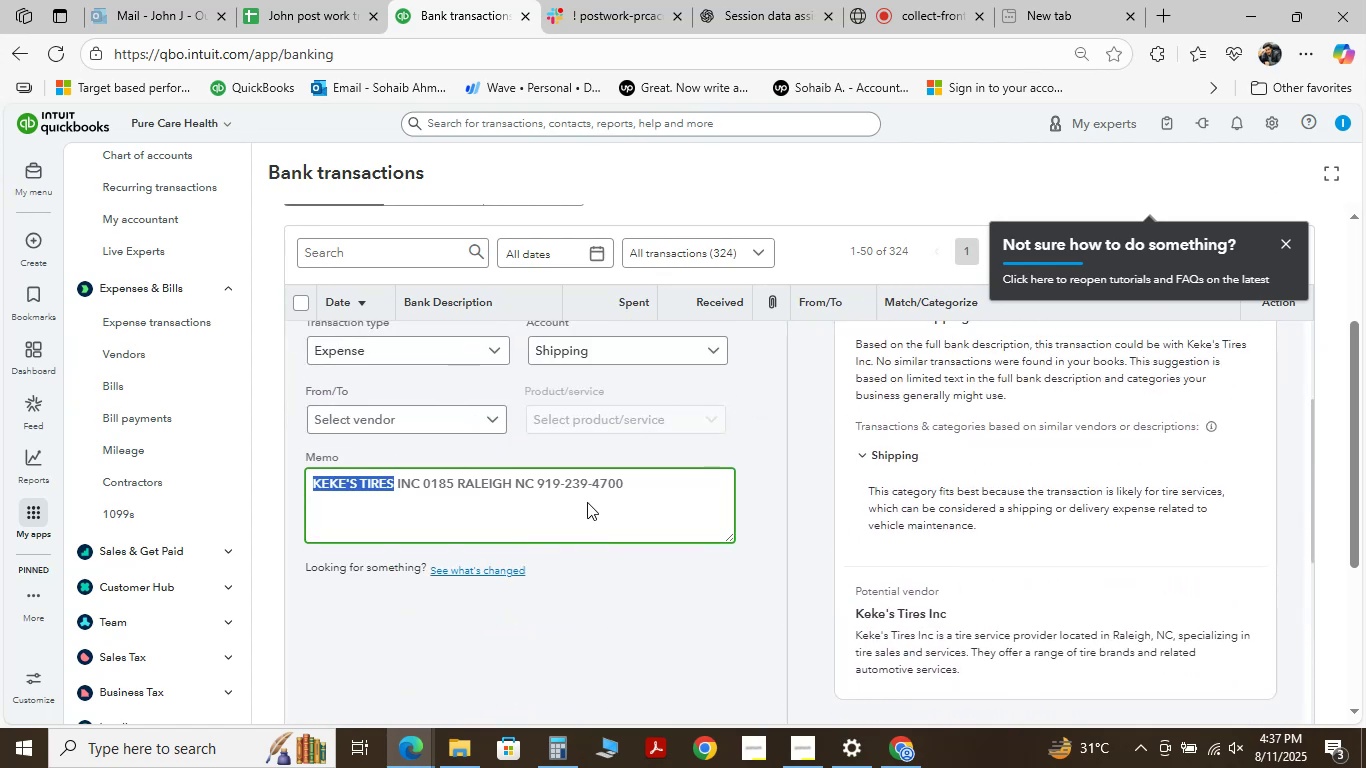 
scroll: coordinate [489, 498], scroll_direction: down, amount: 8.0
 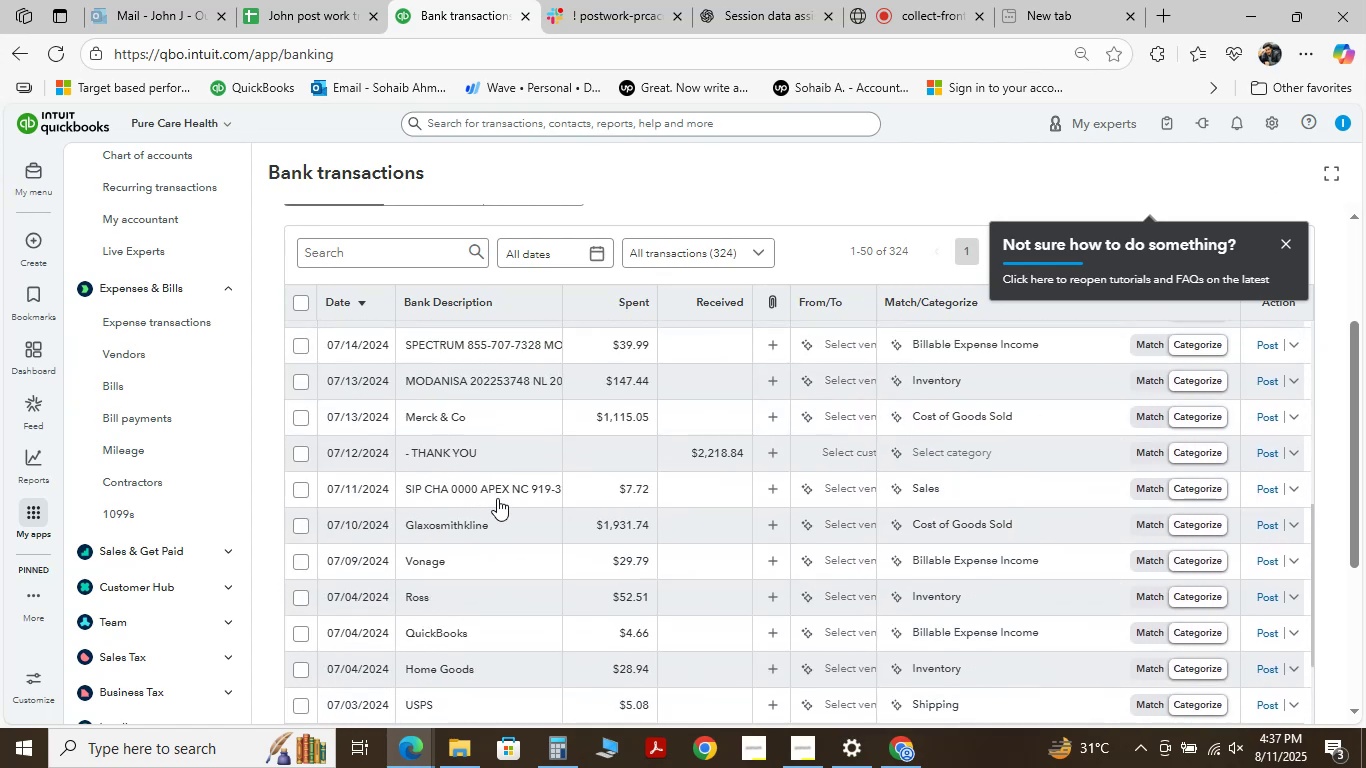 
scroll: coordinate [459, 582], scroll_direction: up, amount: 4.0
 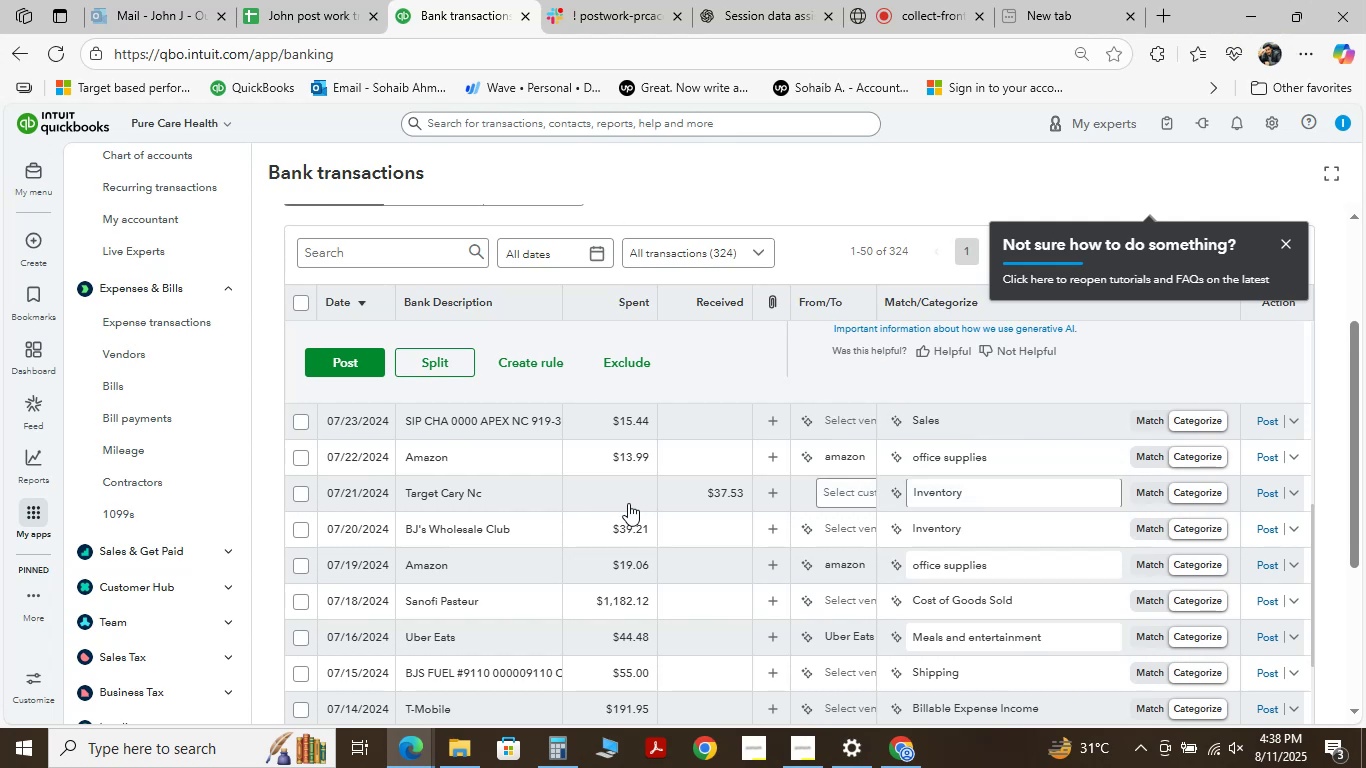 
wait(17.33)
 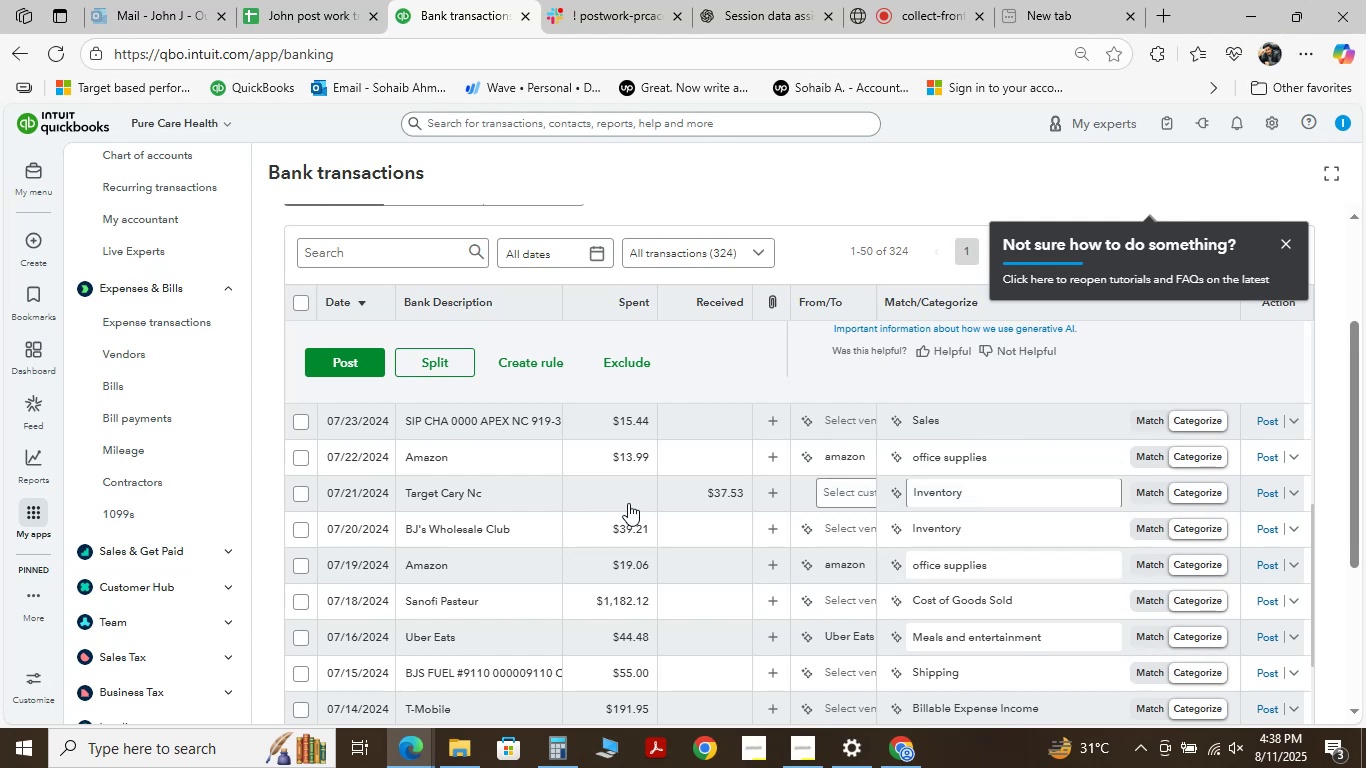 
left_click([1254, 560])
 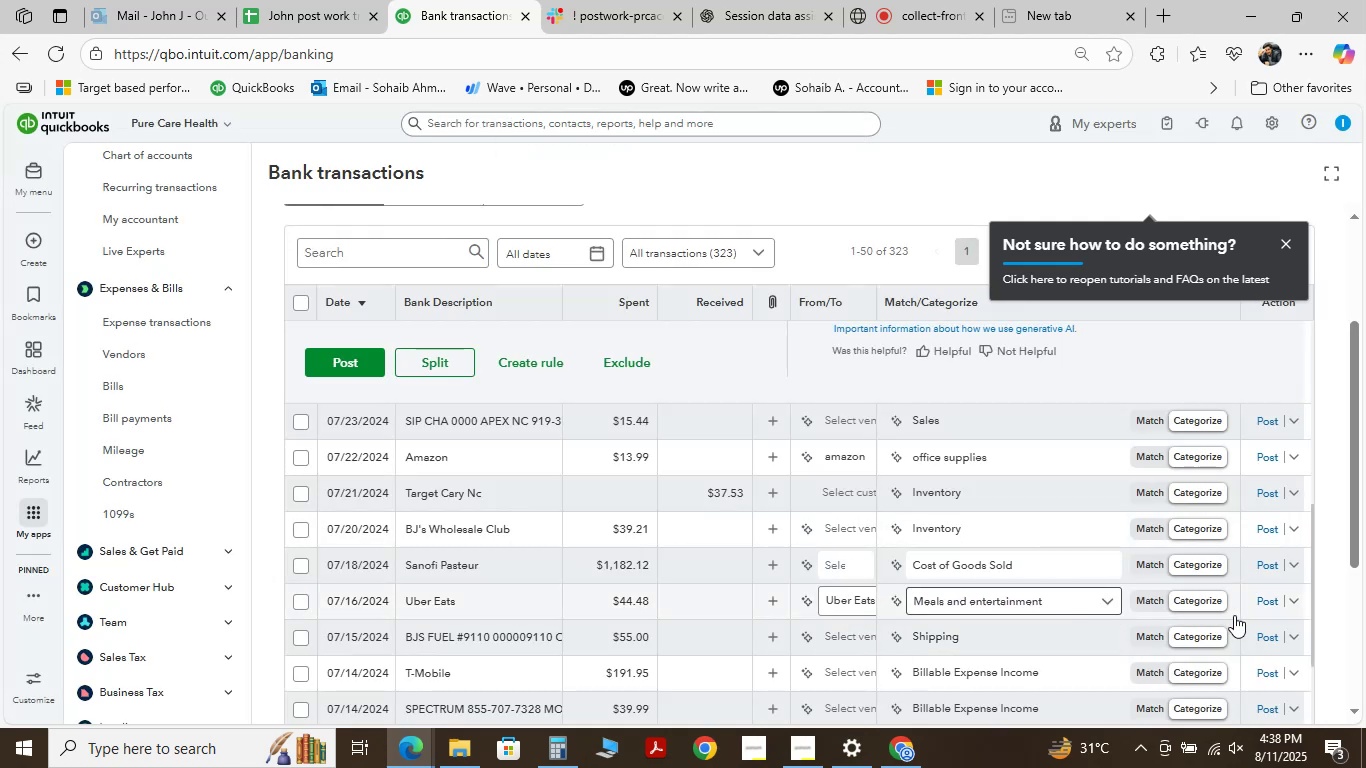 
wait(14.98)
 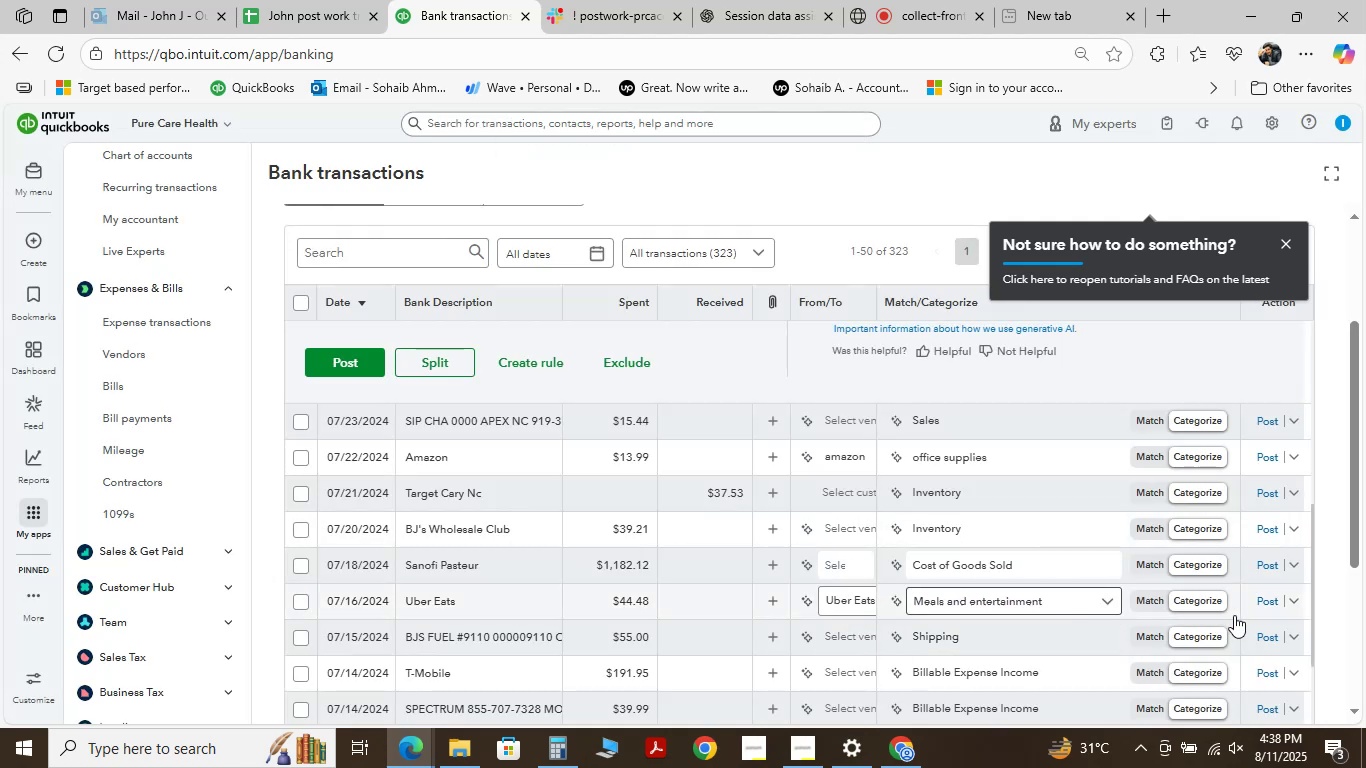 
left_click([1259, 603])
 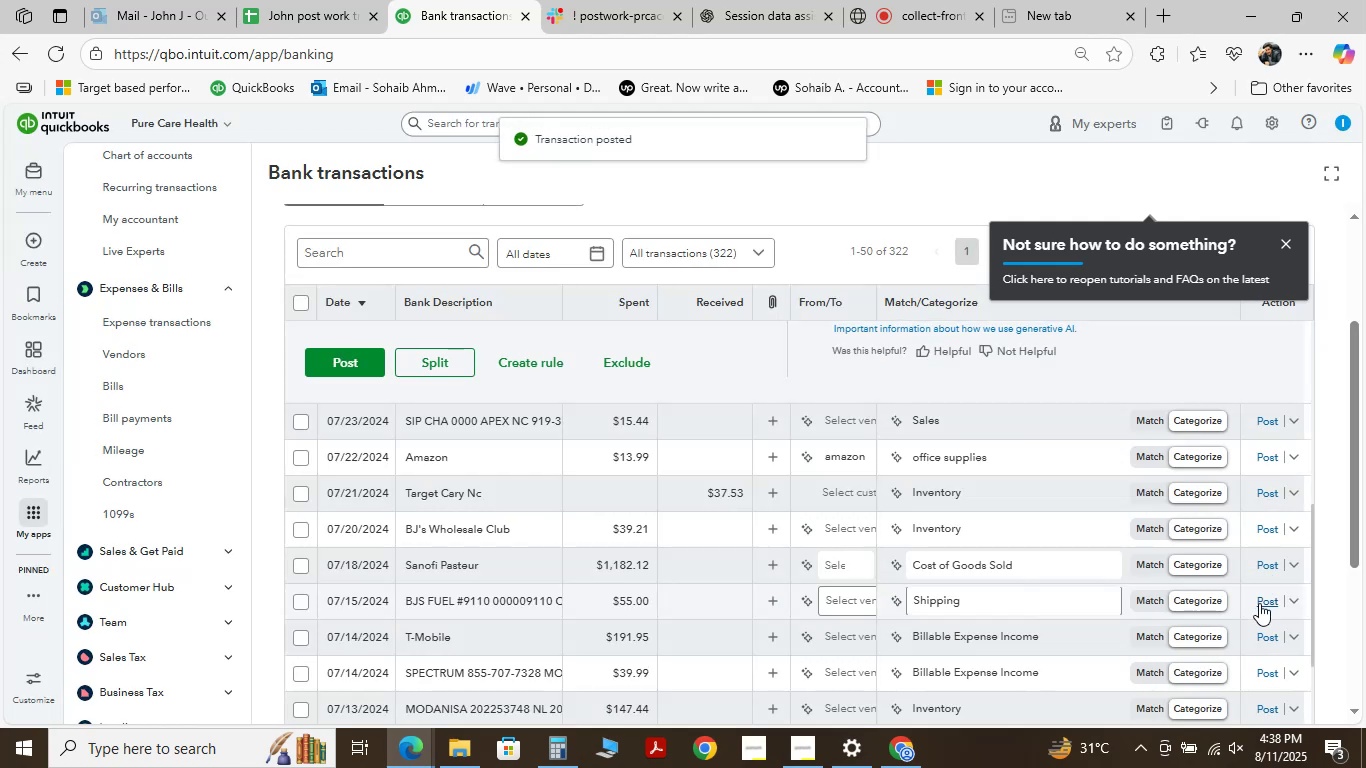 
wait(10.03)
 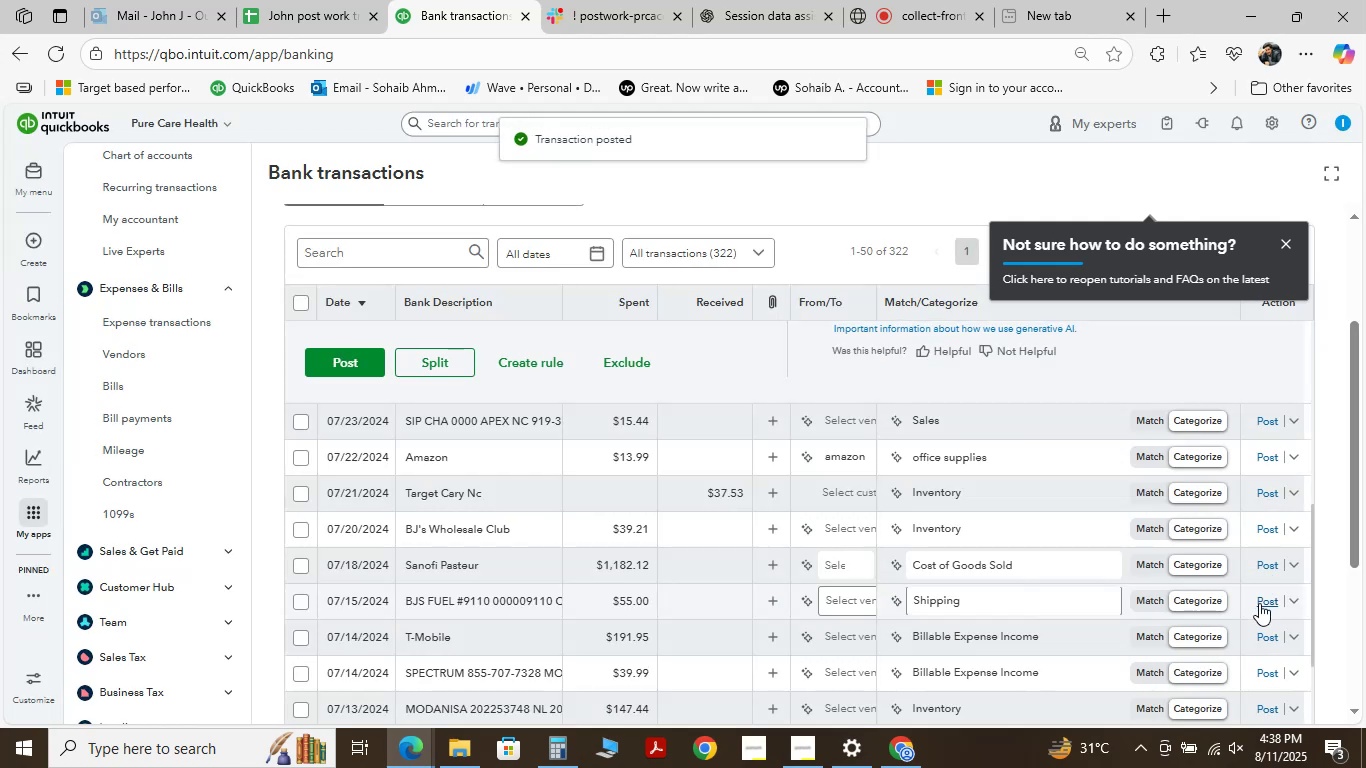 
mouse_move([492, 552])
 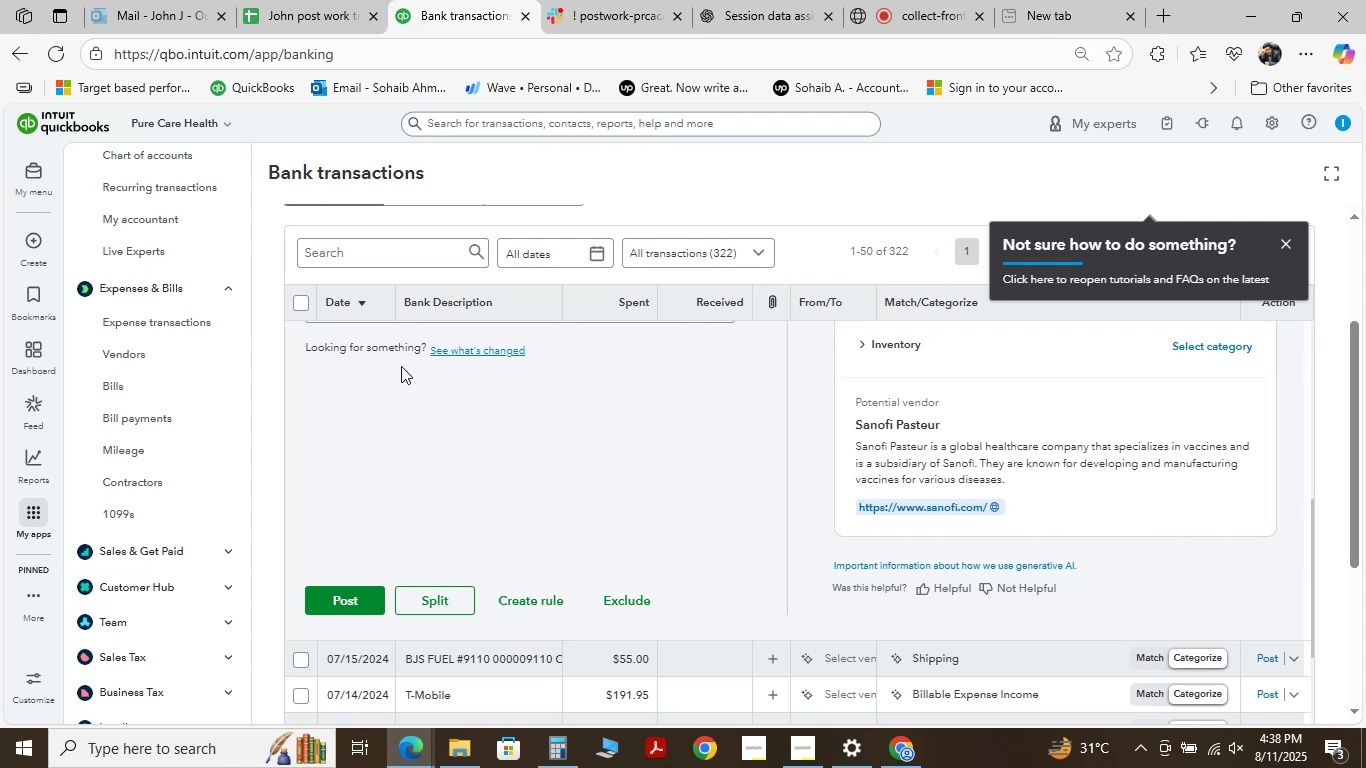 
wait(8.09)
 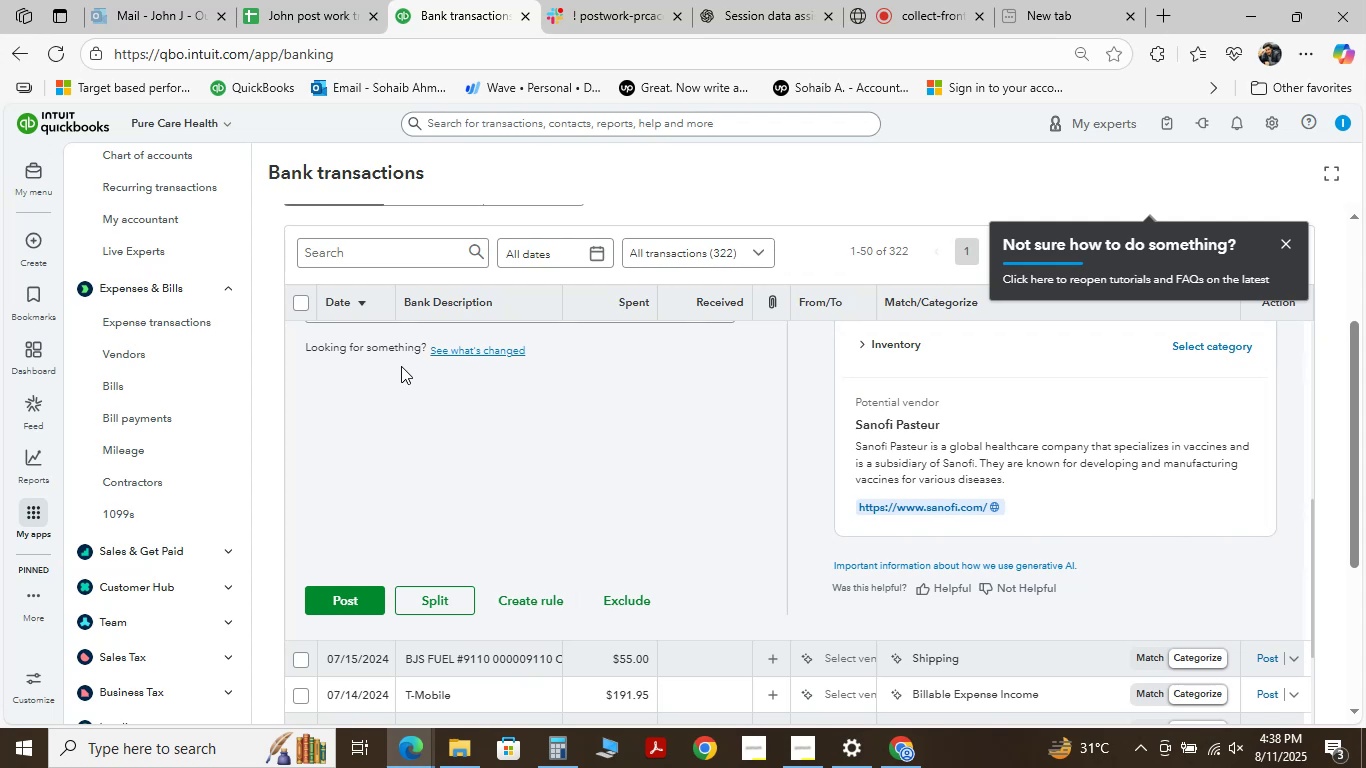 
scroll: coordinate [459, 512], scroll_direction: up, amount: 2.0
 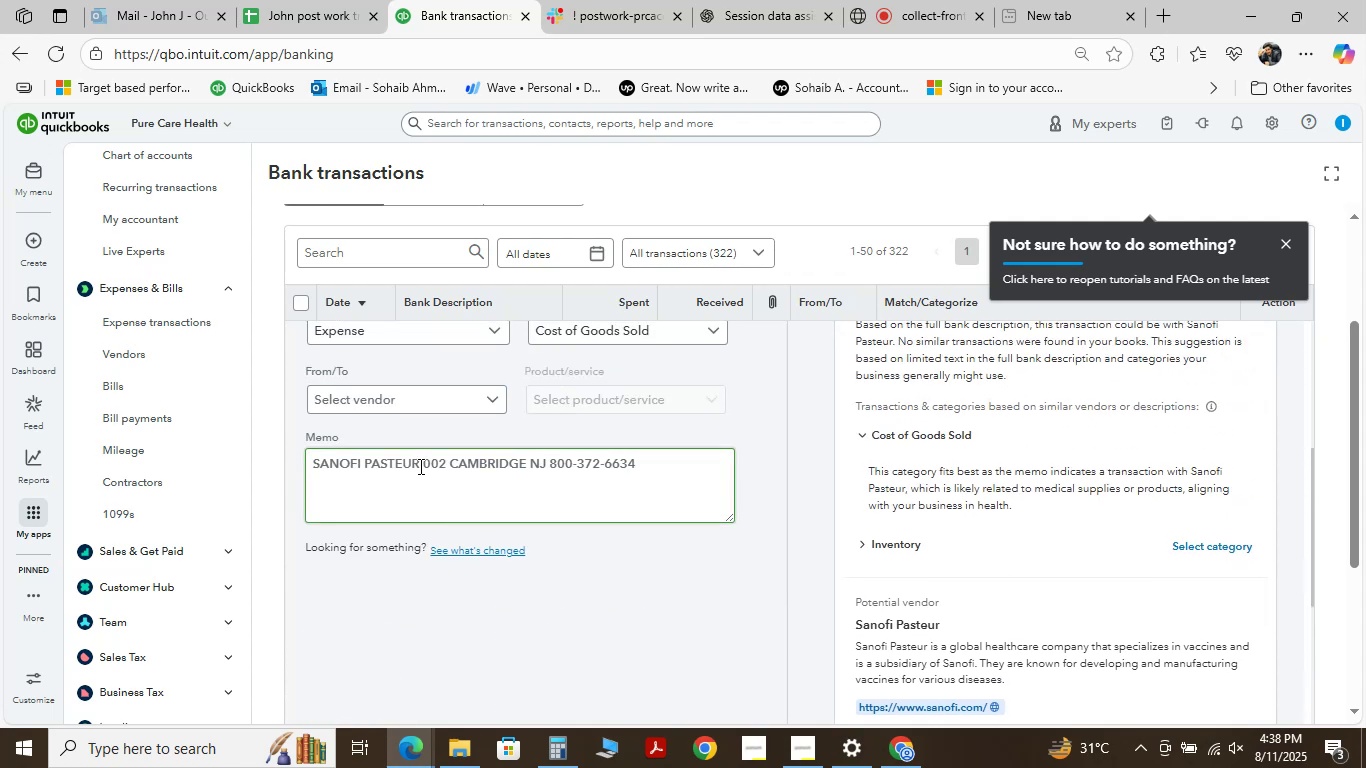 
left_click_drag(start_coordinate=[417, 462], to_coordinate=[302, 450])
 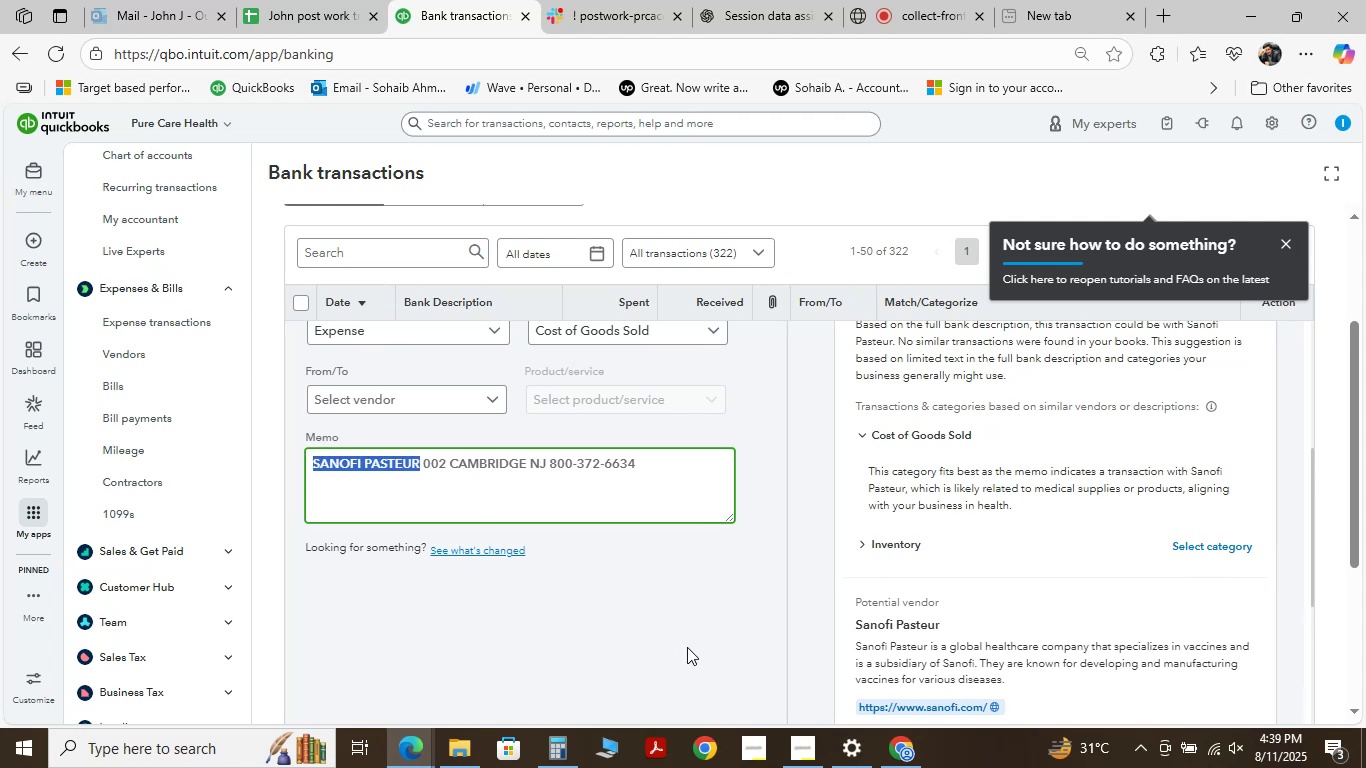 
key(Control+C)
 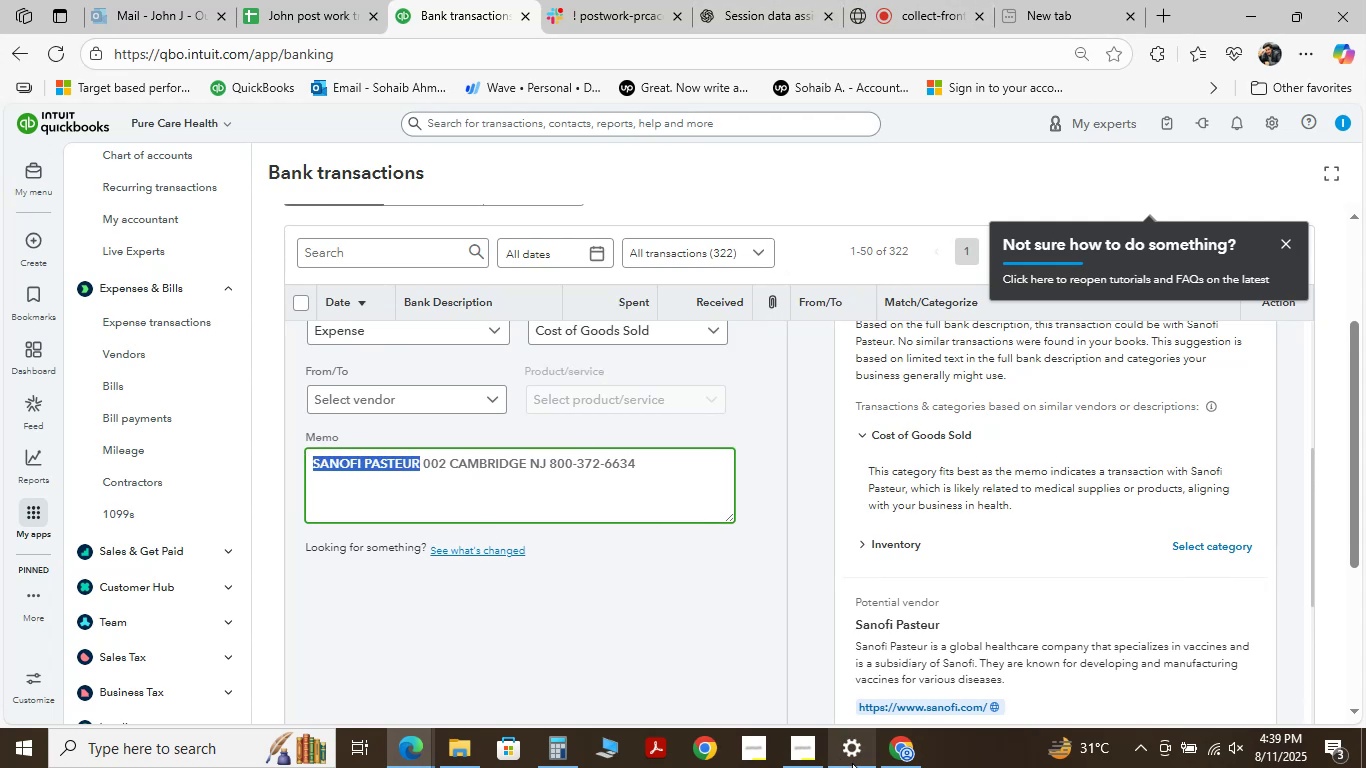 
left_click([896, 744])
 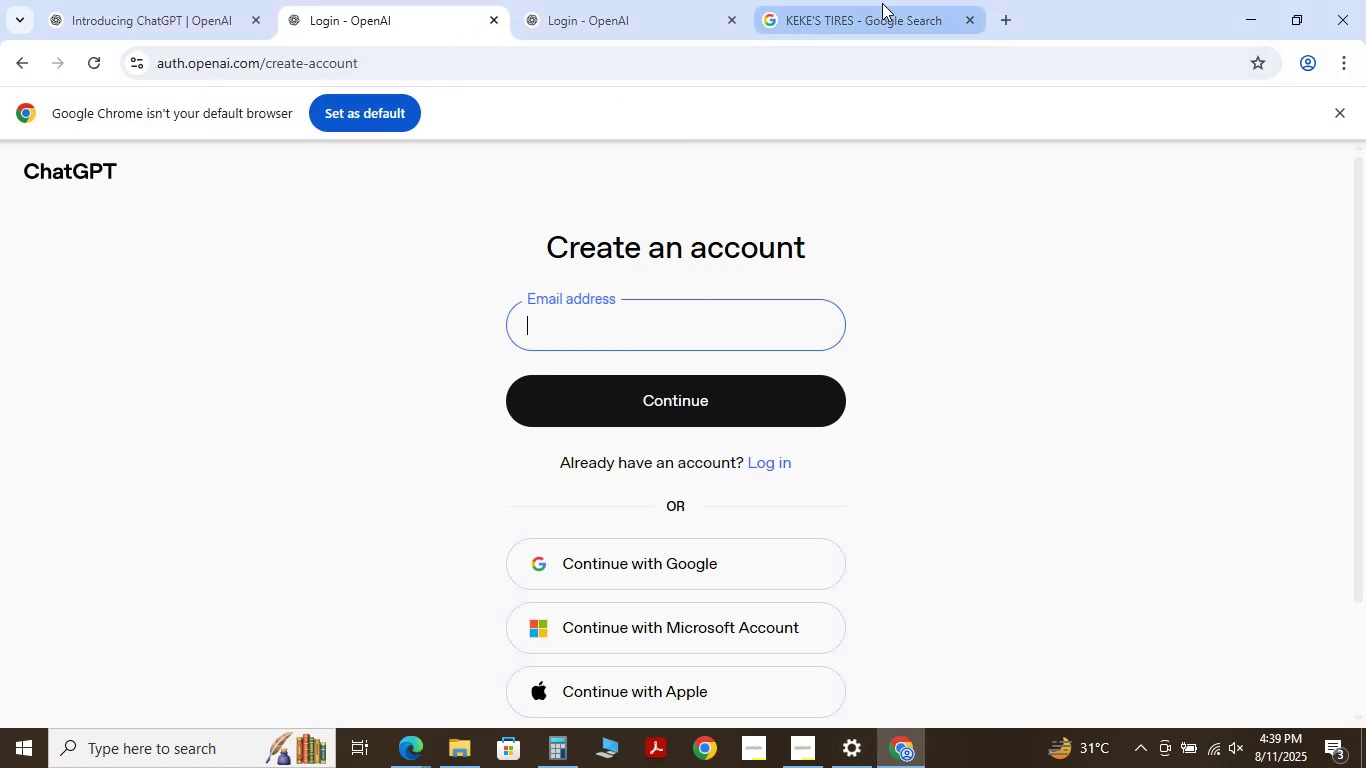 
left_click([882, 3])
 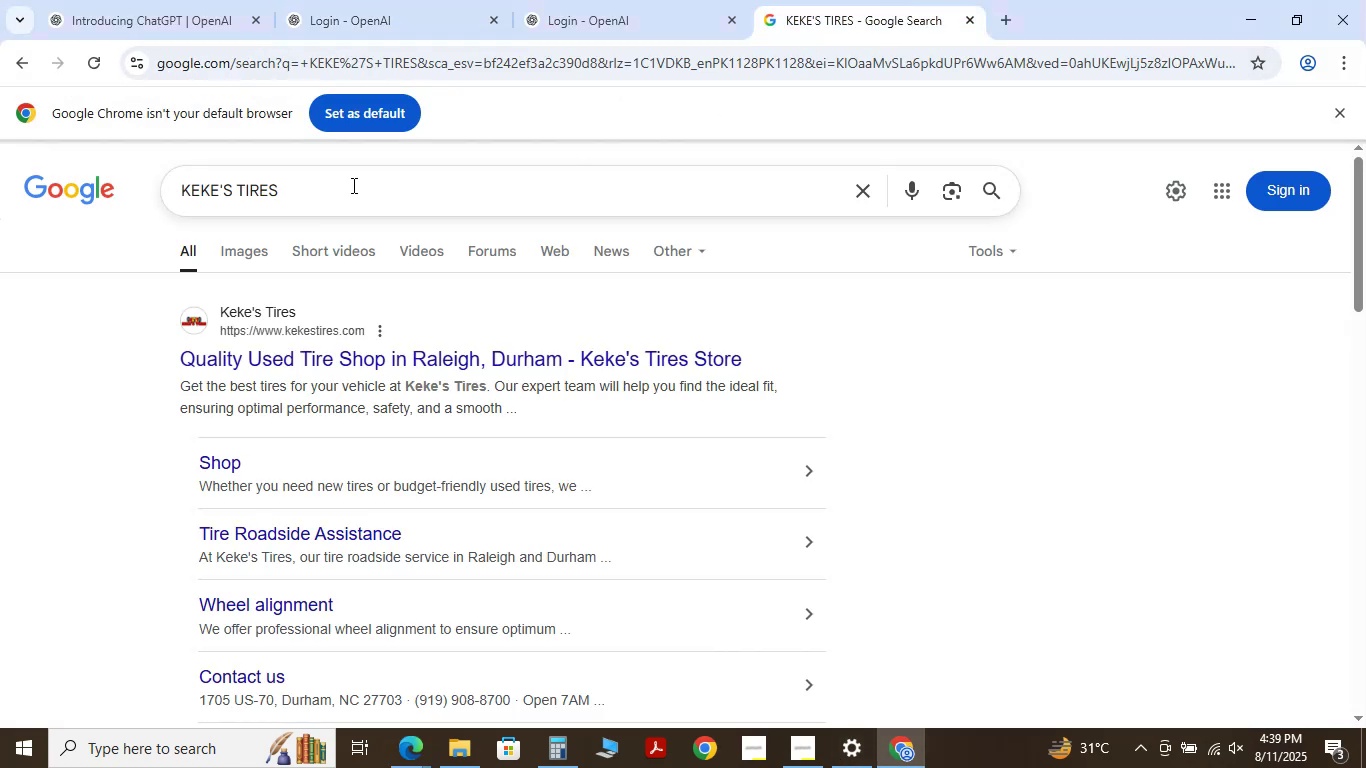 
left_click_drag(start_coordinate=[301, 185], to_coordinate=[25, 170])
 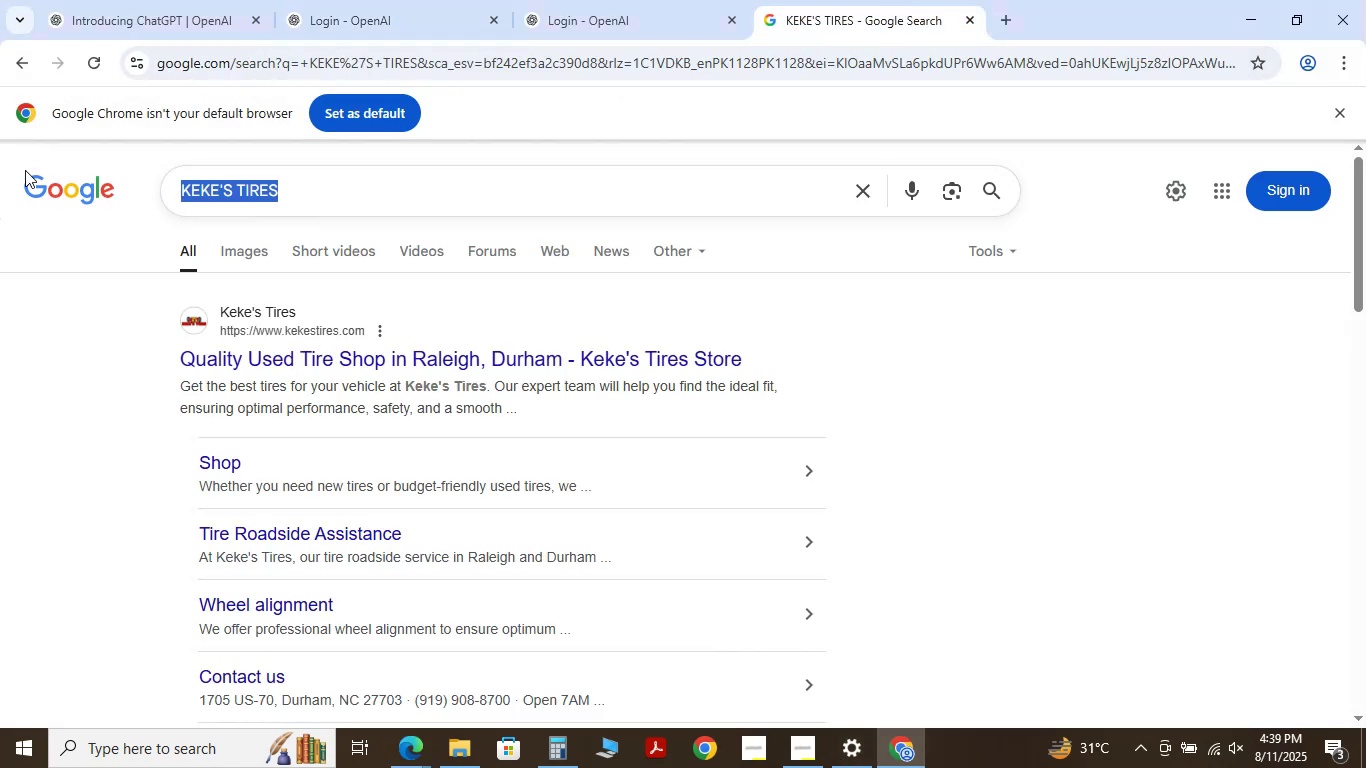 
key(Space)
 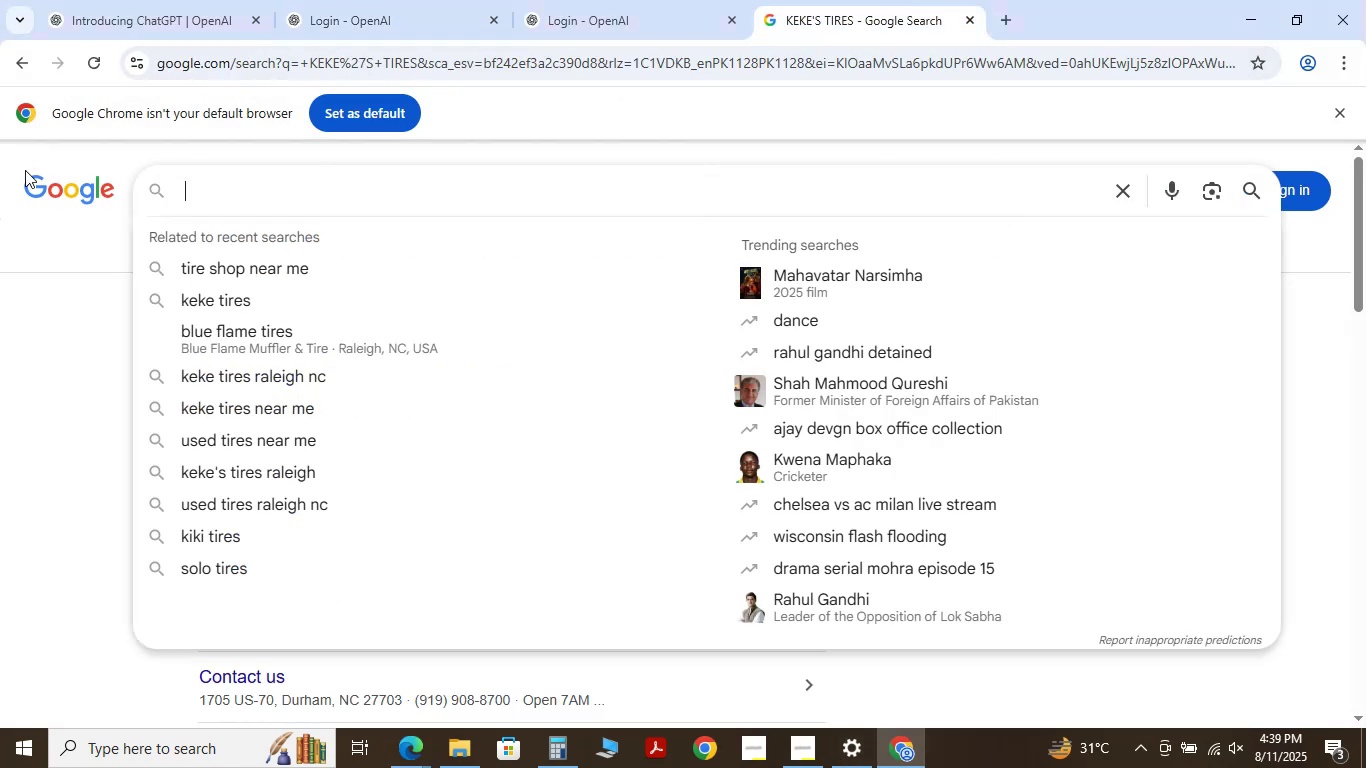 
key(Control+V)
 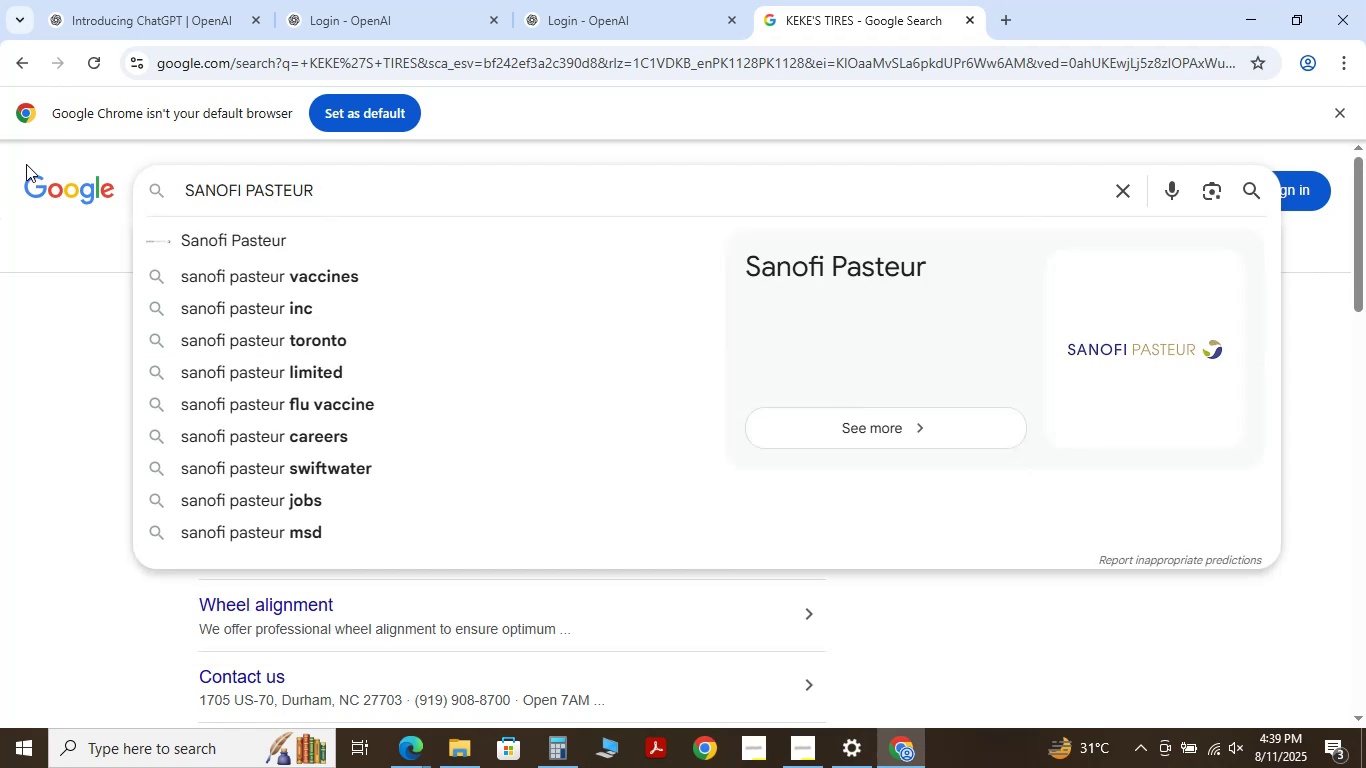 
key(NumpadEnter)
 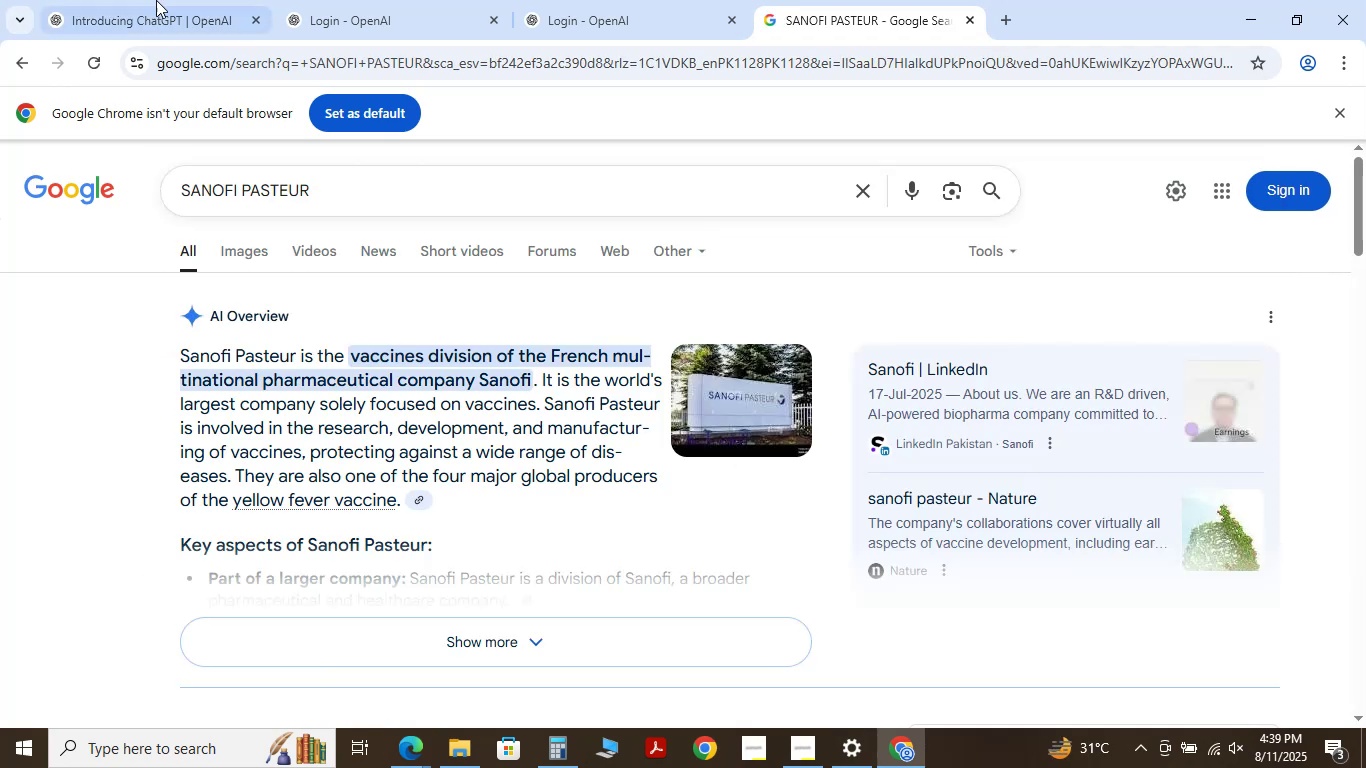 
wait(5.7)
 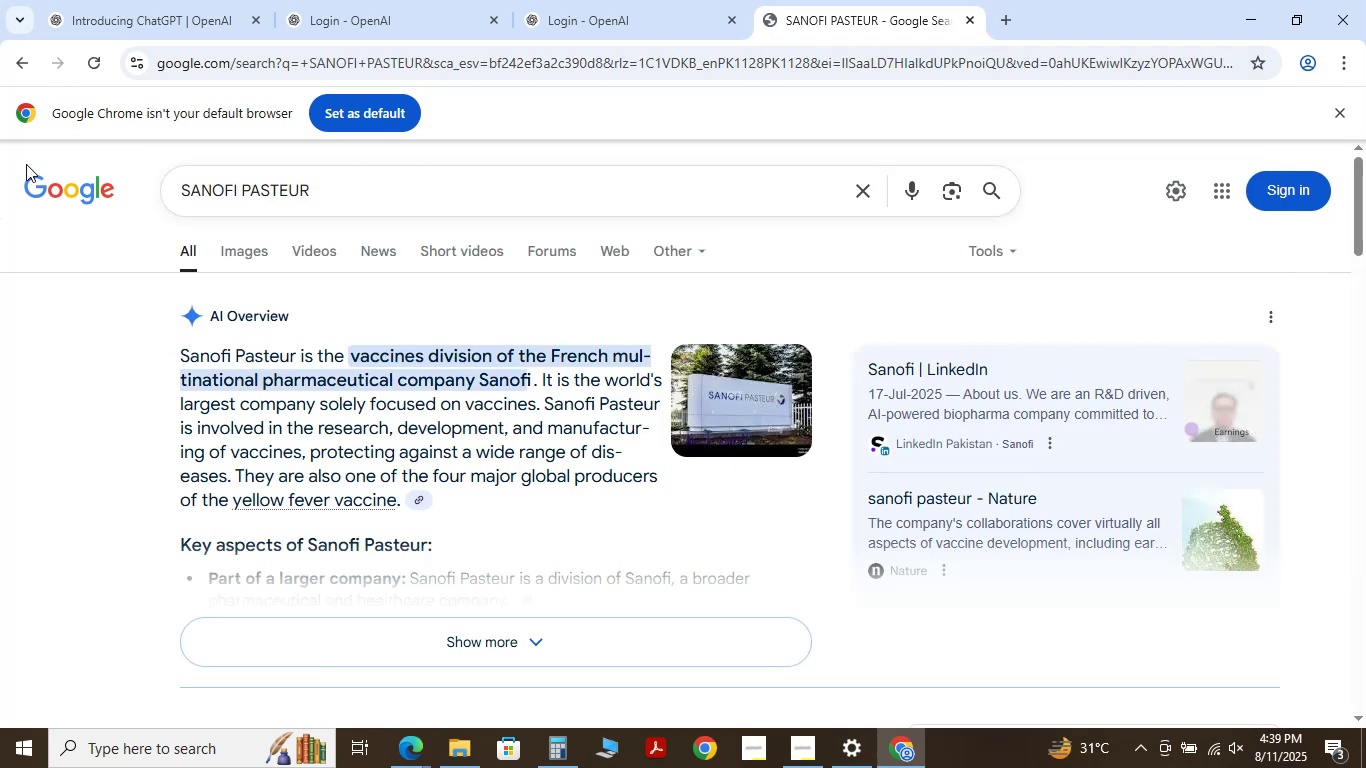 
left_click([405, 746])
 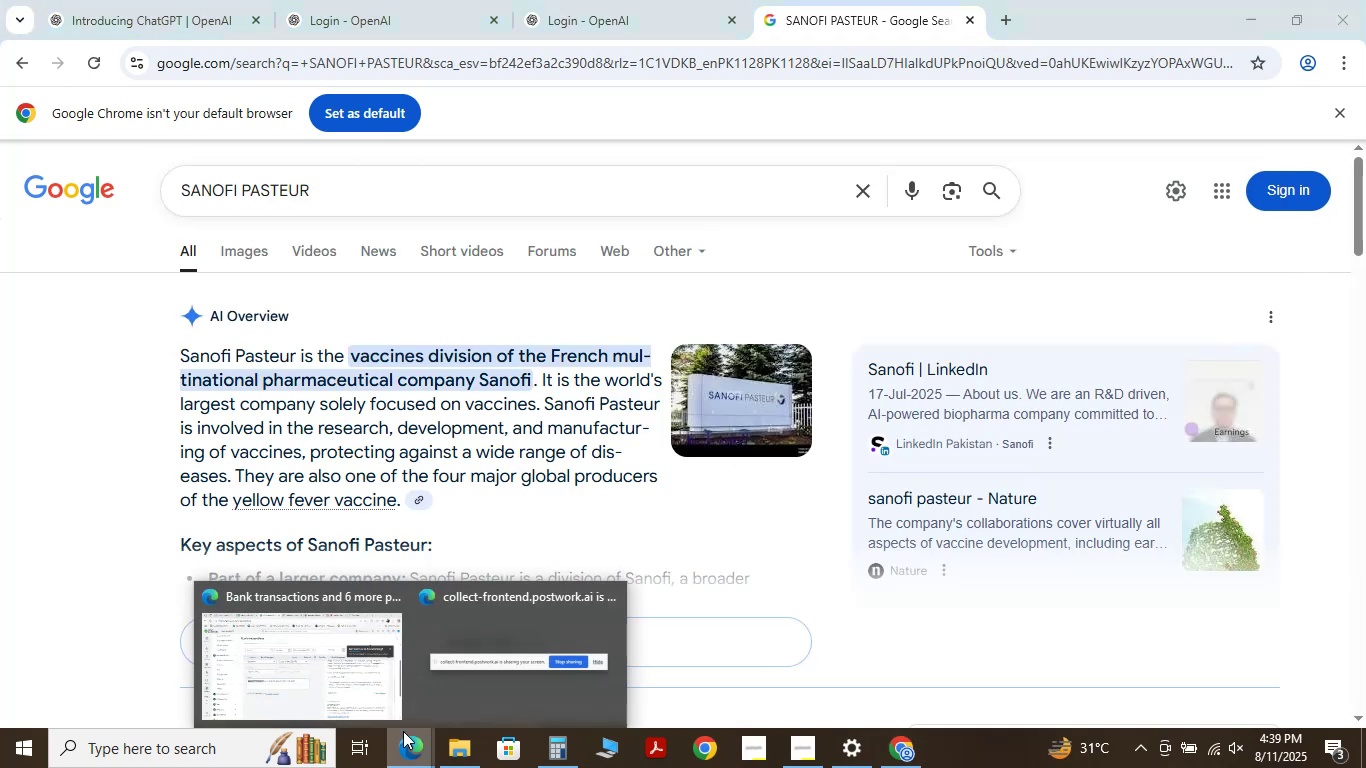 
mouse_move([371, 648])
 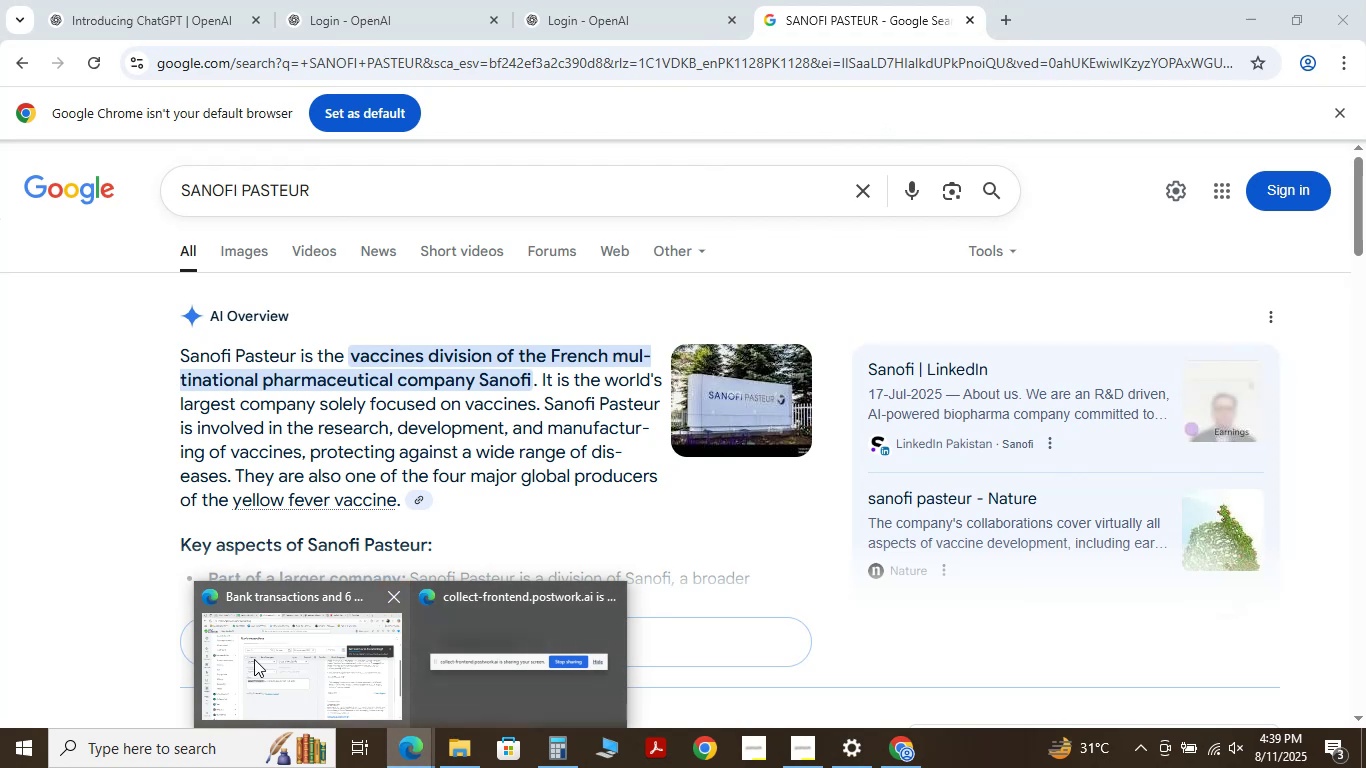 
left_click([250, 660])
 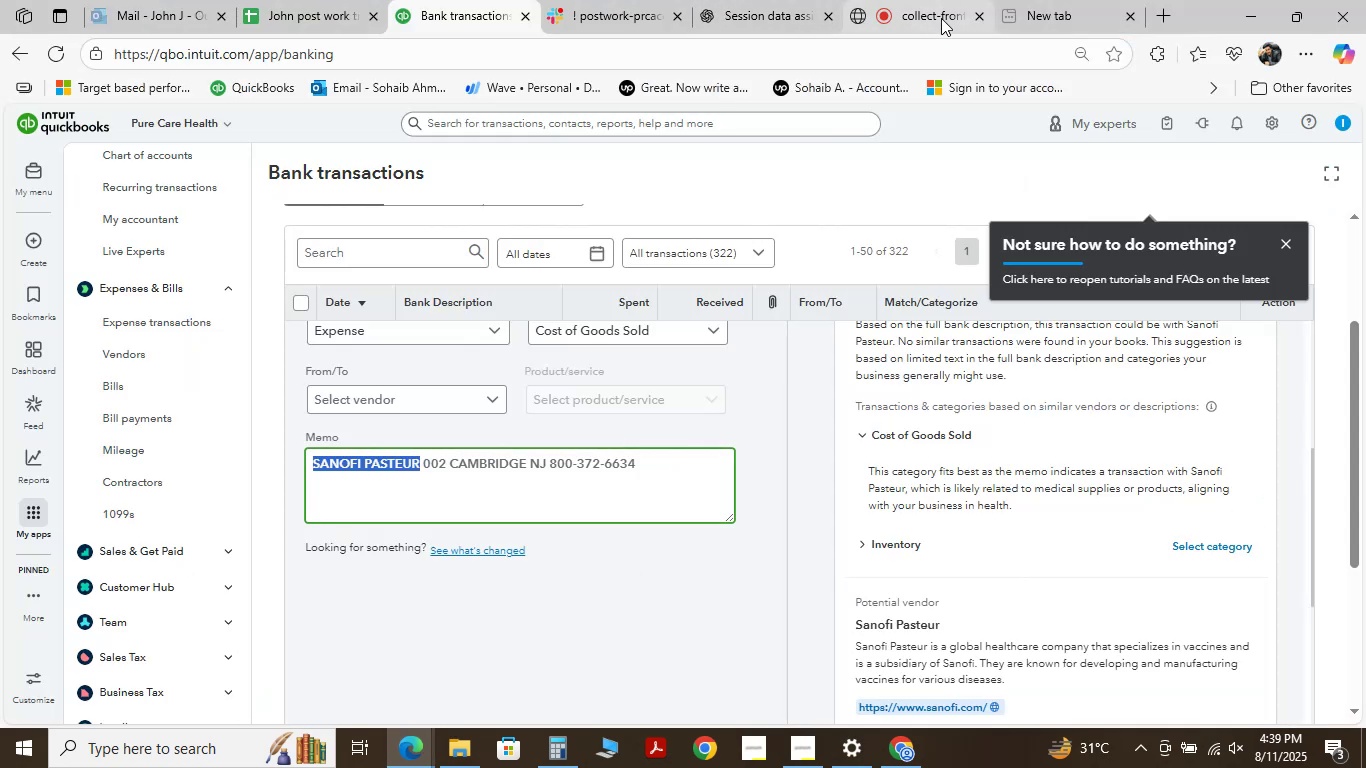 
left_click([926, 13])
 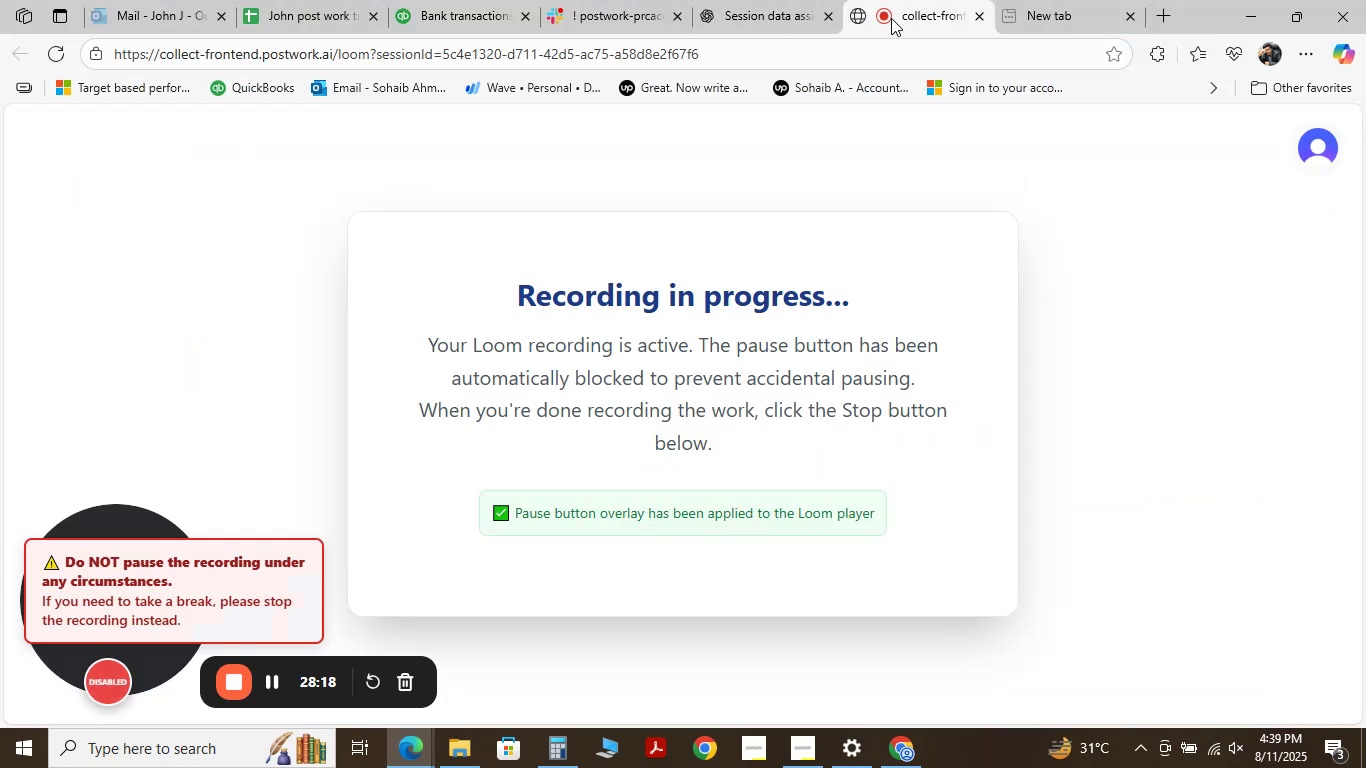 
wait(11.16)
 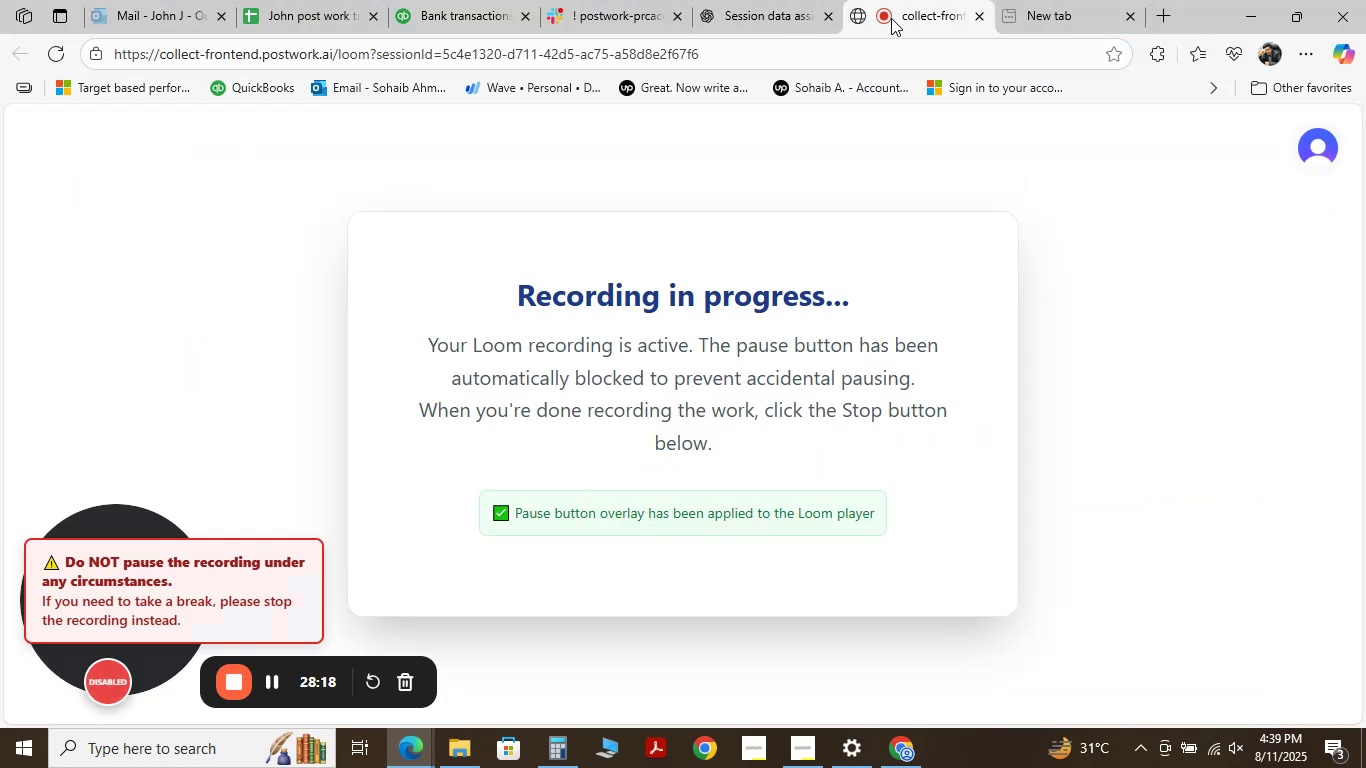 
mouse_move([354, 34])
 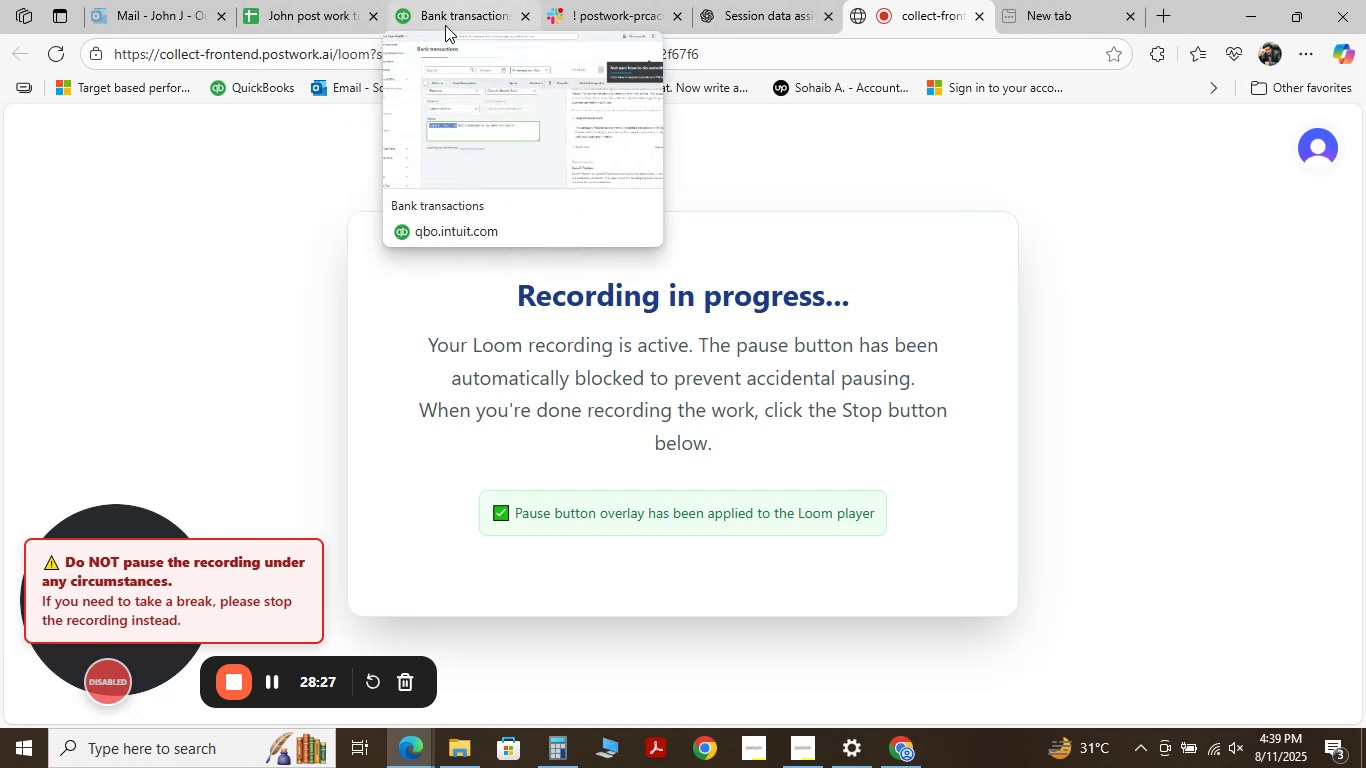 
left_click([452, 16])
 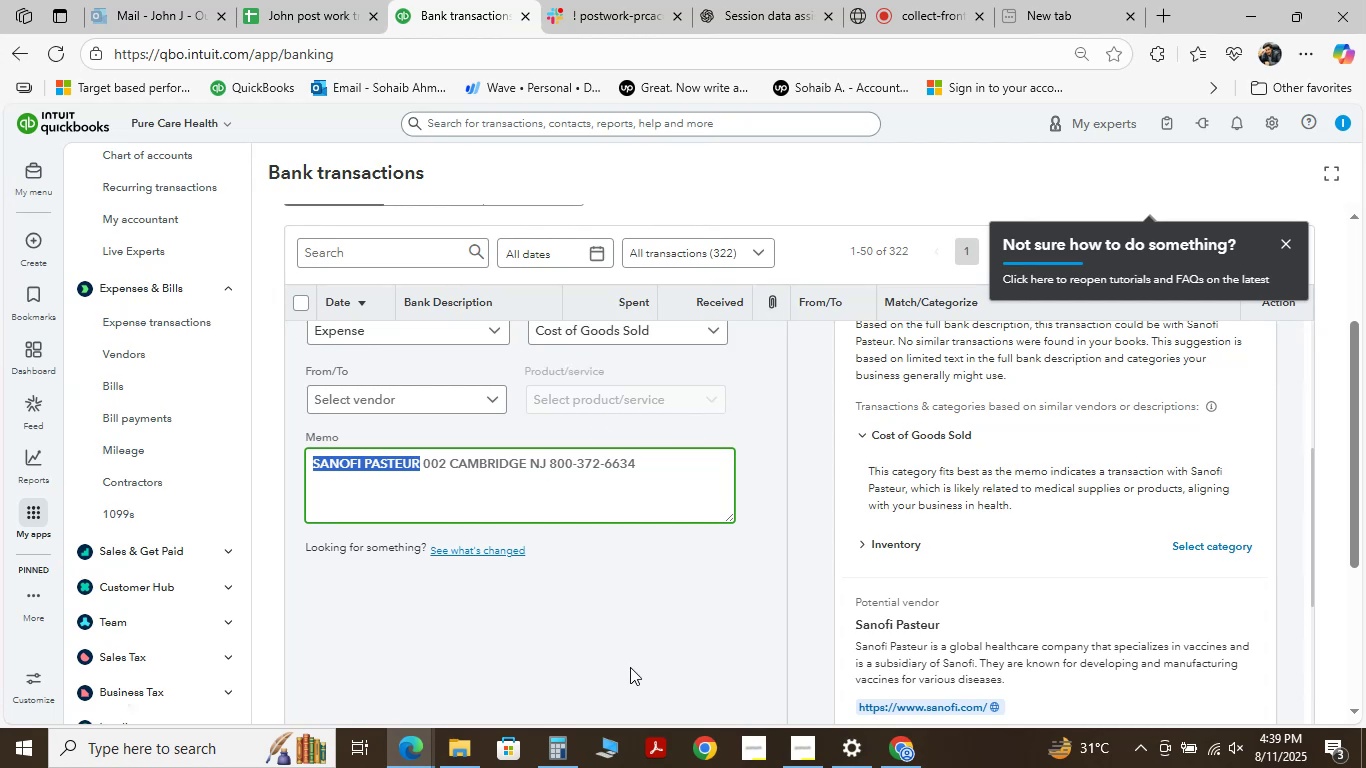 
wait(13.81)
 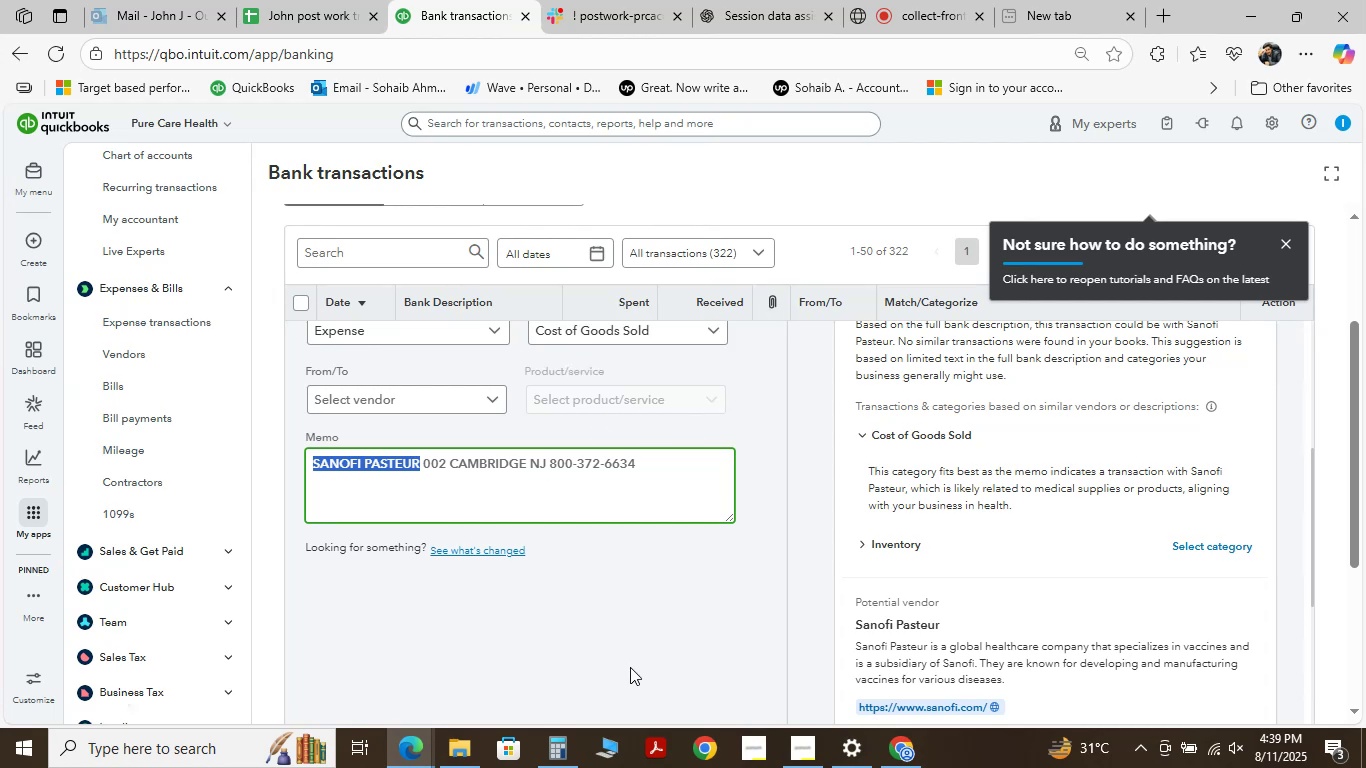 
mouse_move([320, 52])
 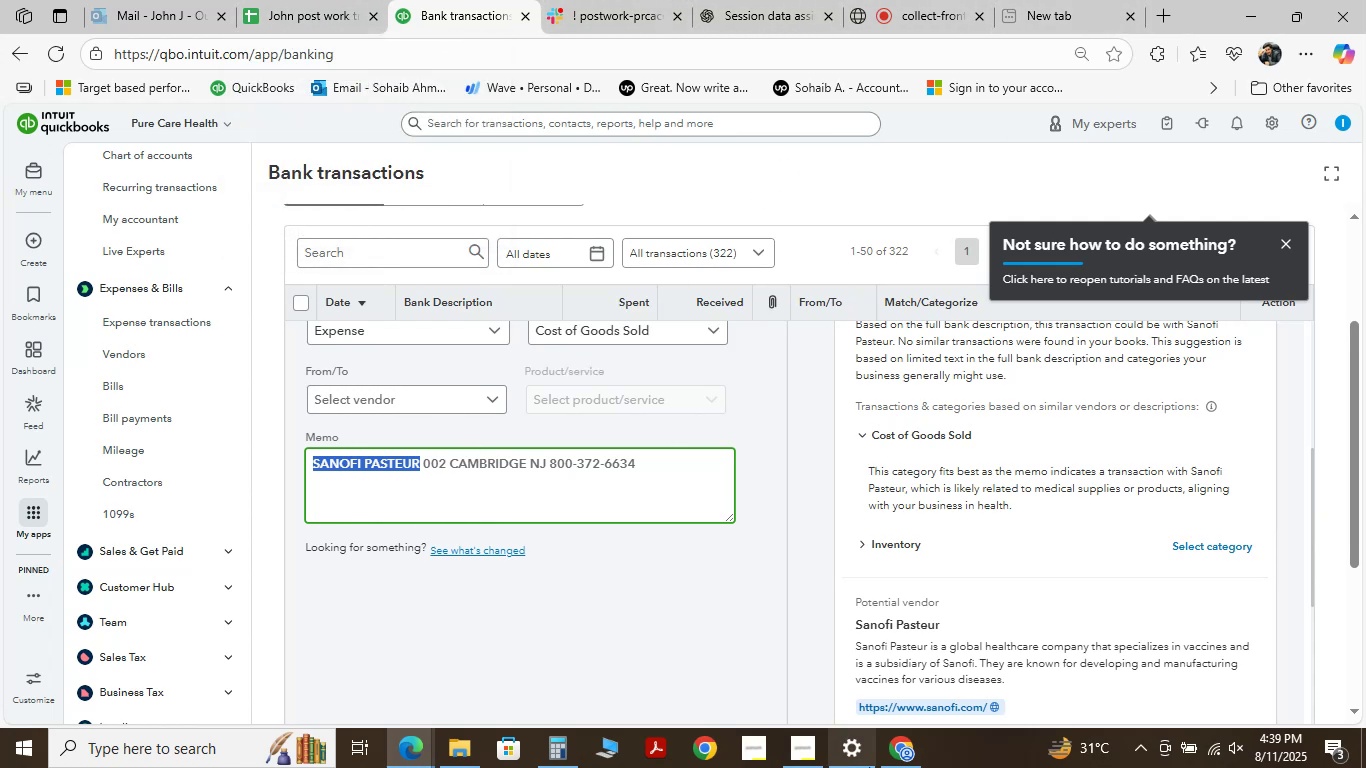 
left_click([905, 741])
 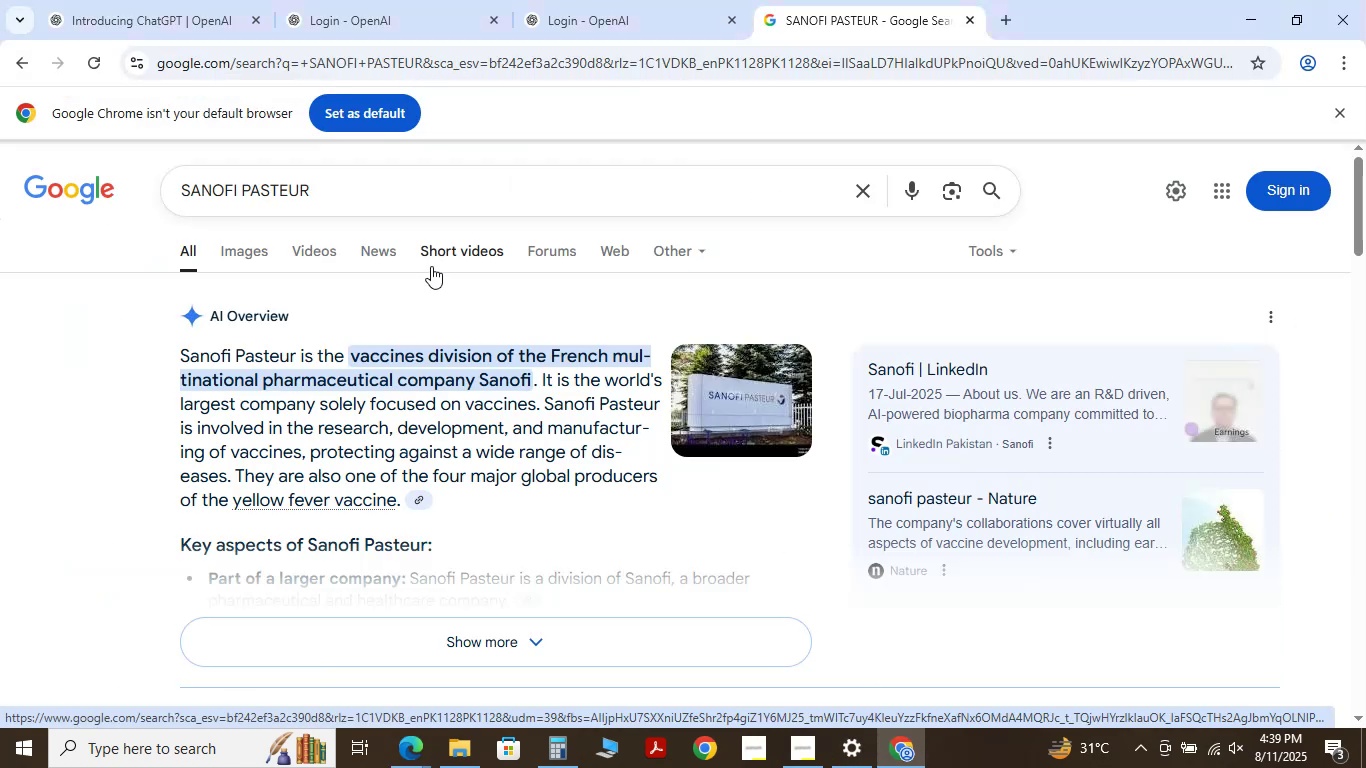 
scroll: coordinate [429, 424], scroll_direction: down, amount: 4.0
 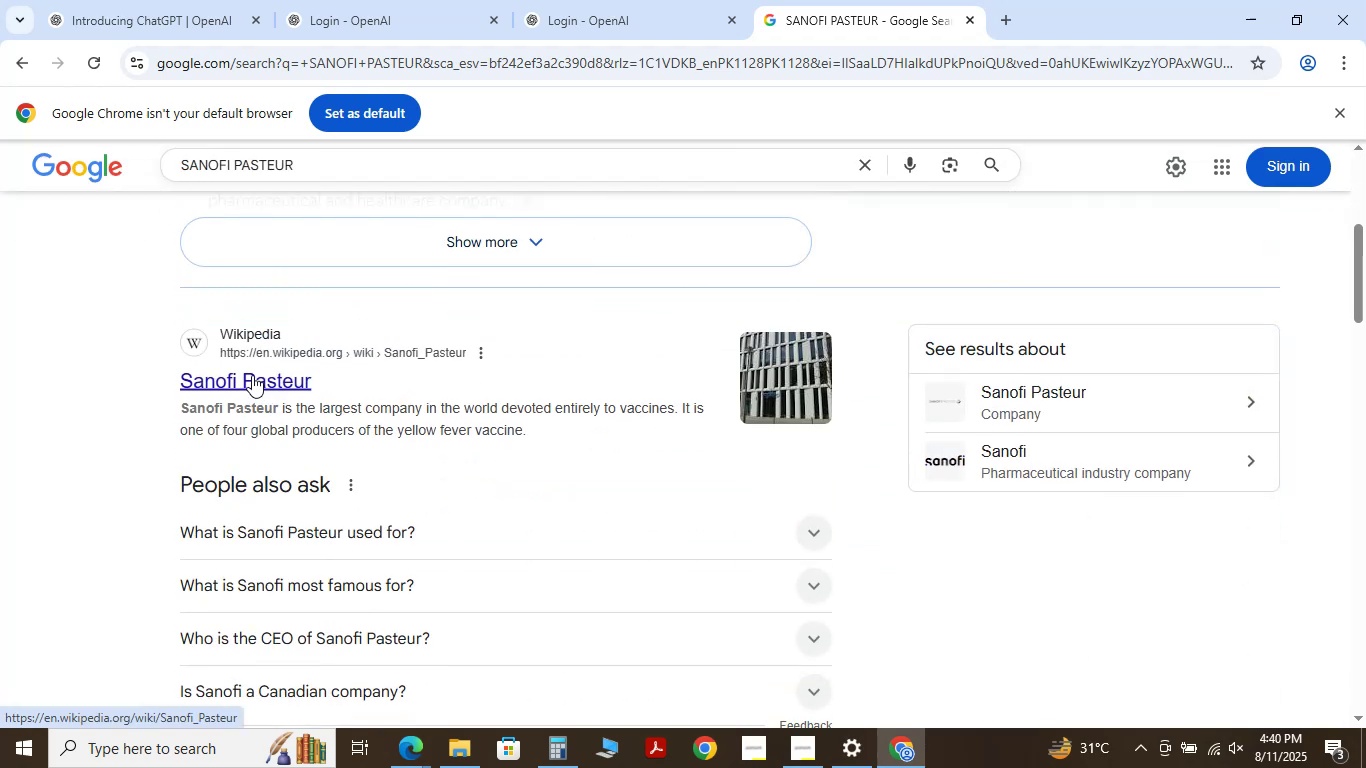 
wait(13.13)
 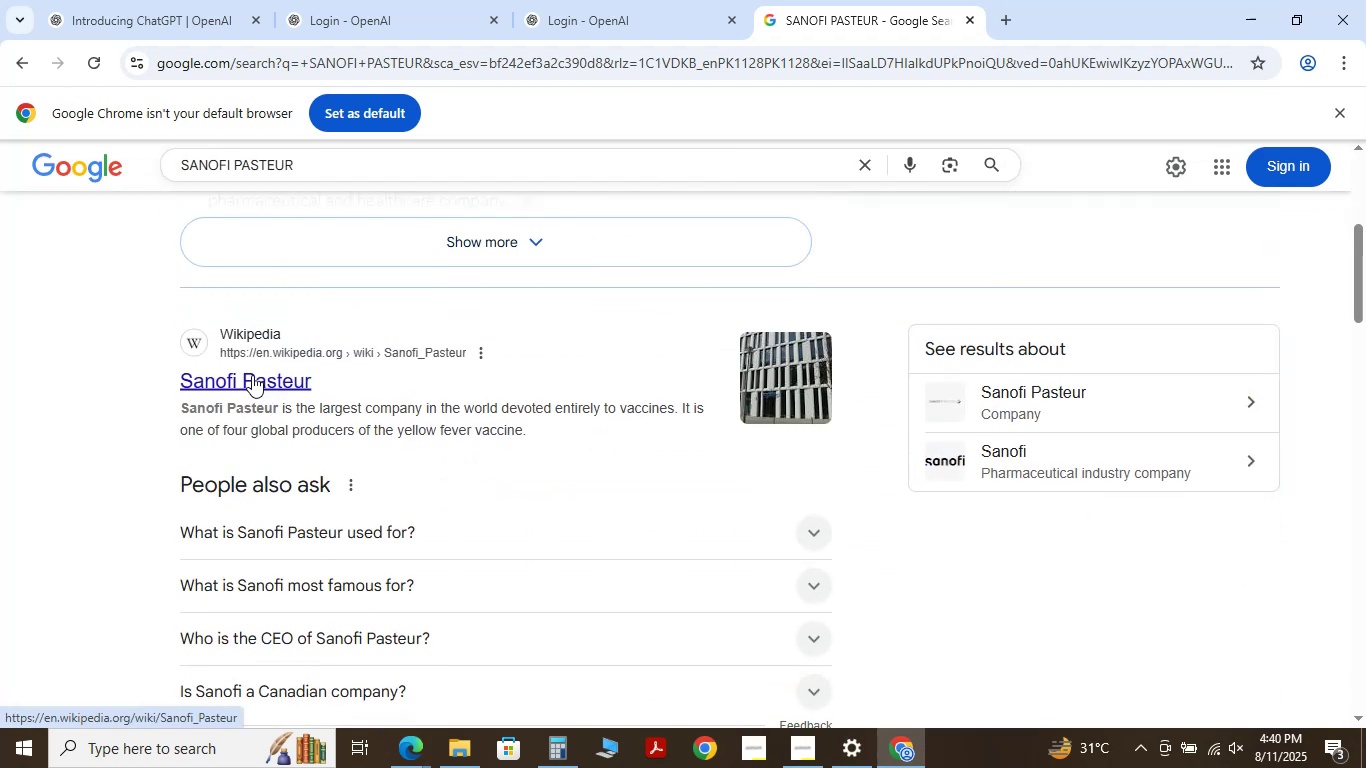 
left_click([228, 363])
 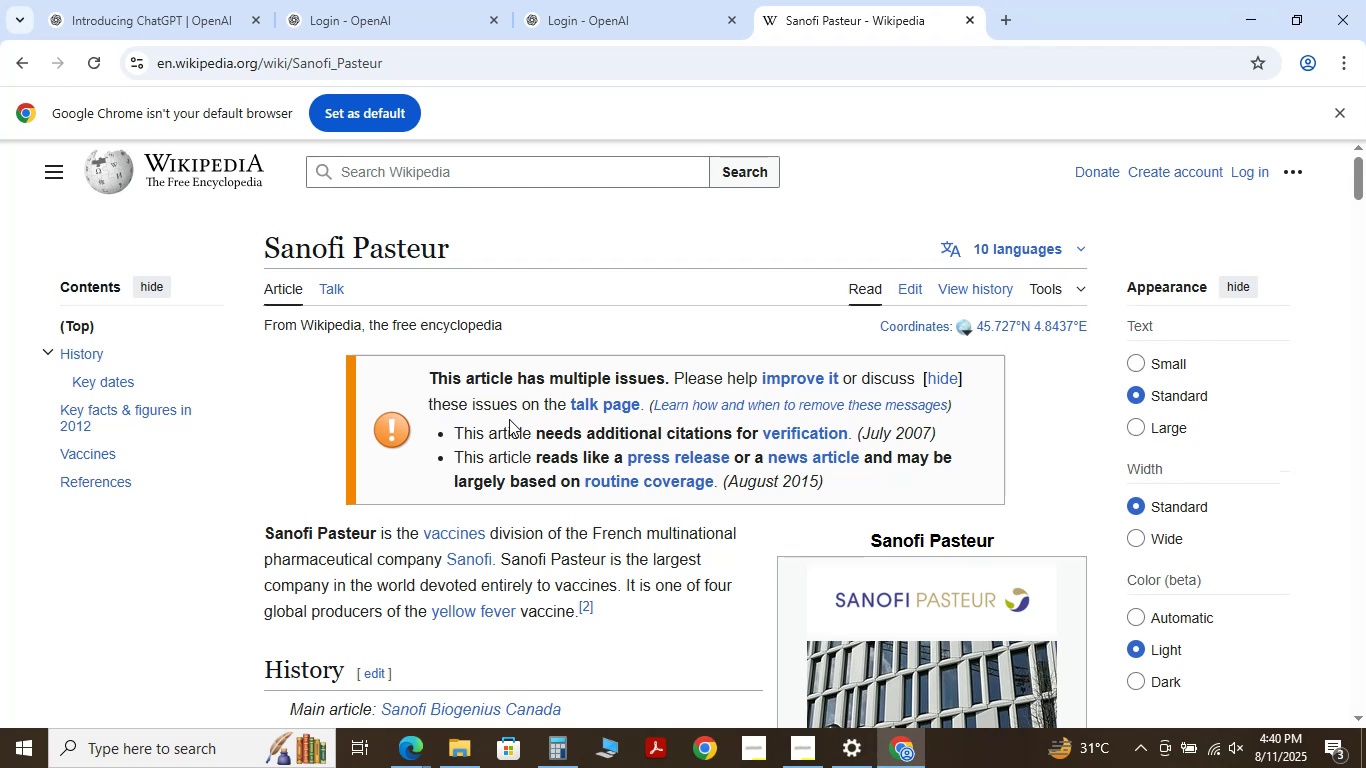 
wait(12.91)
 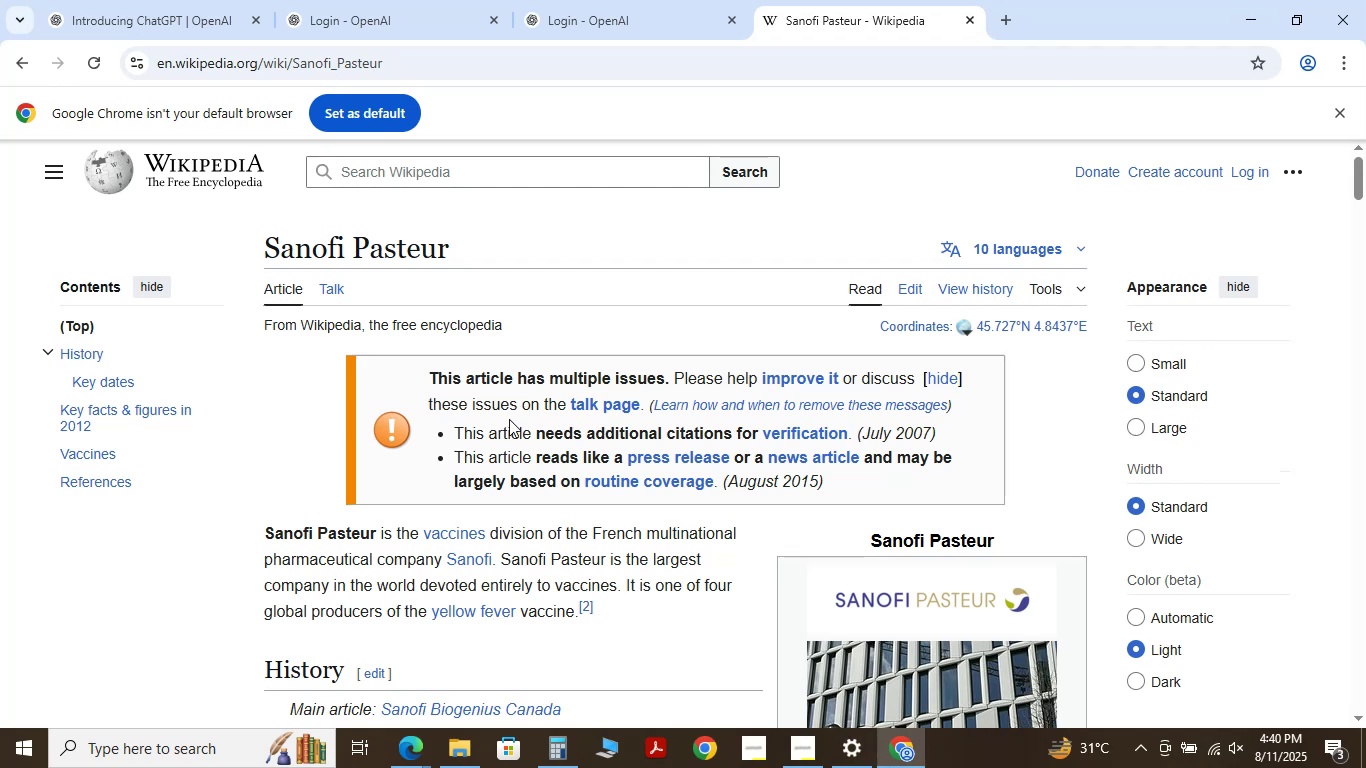 
mouse_move([242, 29])
 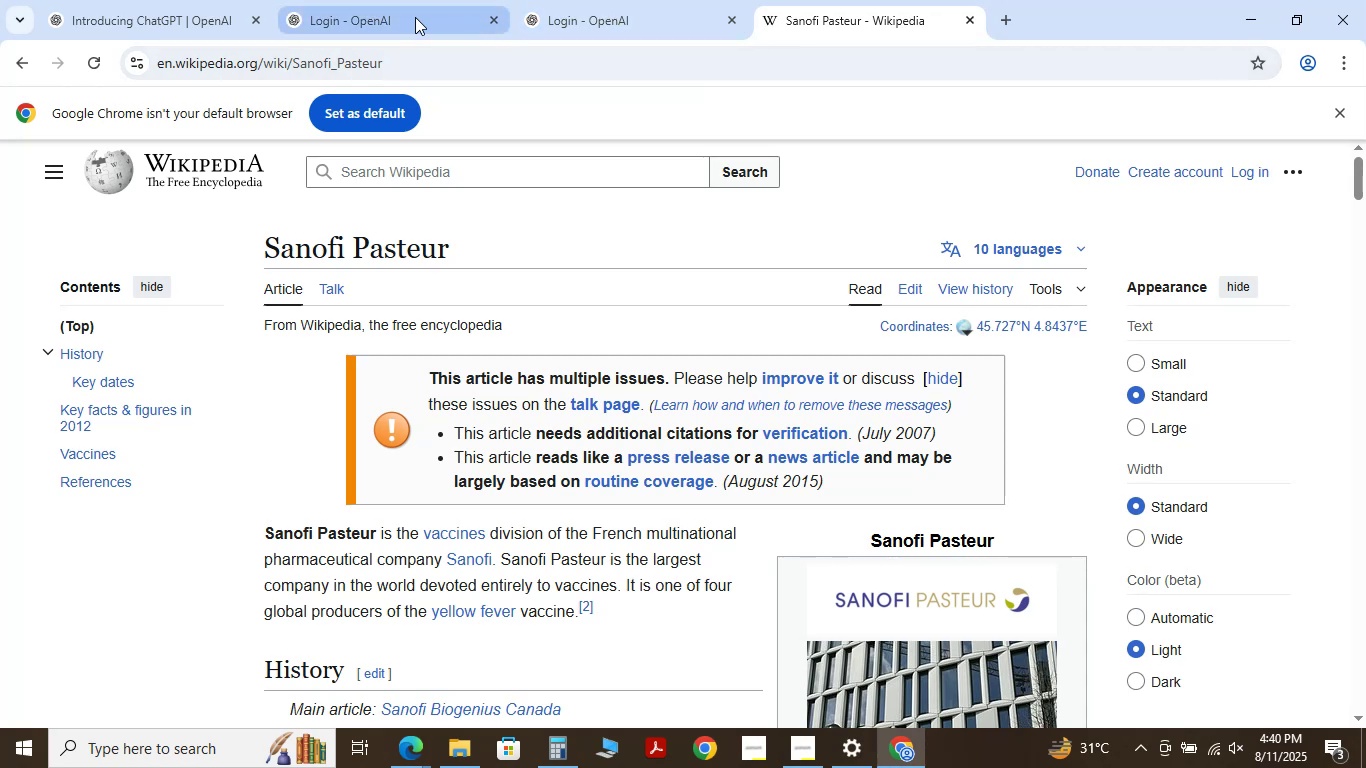 
left_click([415, 17])
 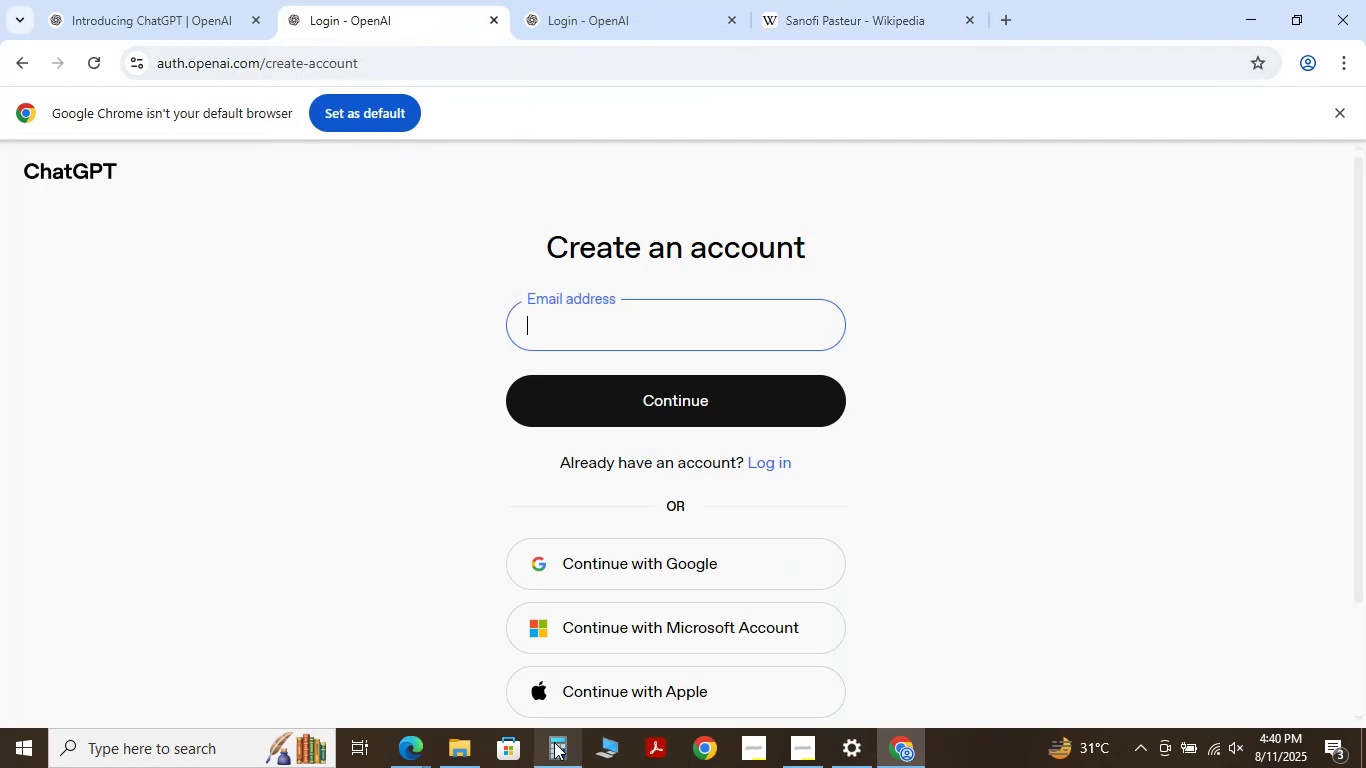 
left_click([417, 744])
 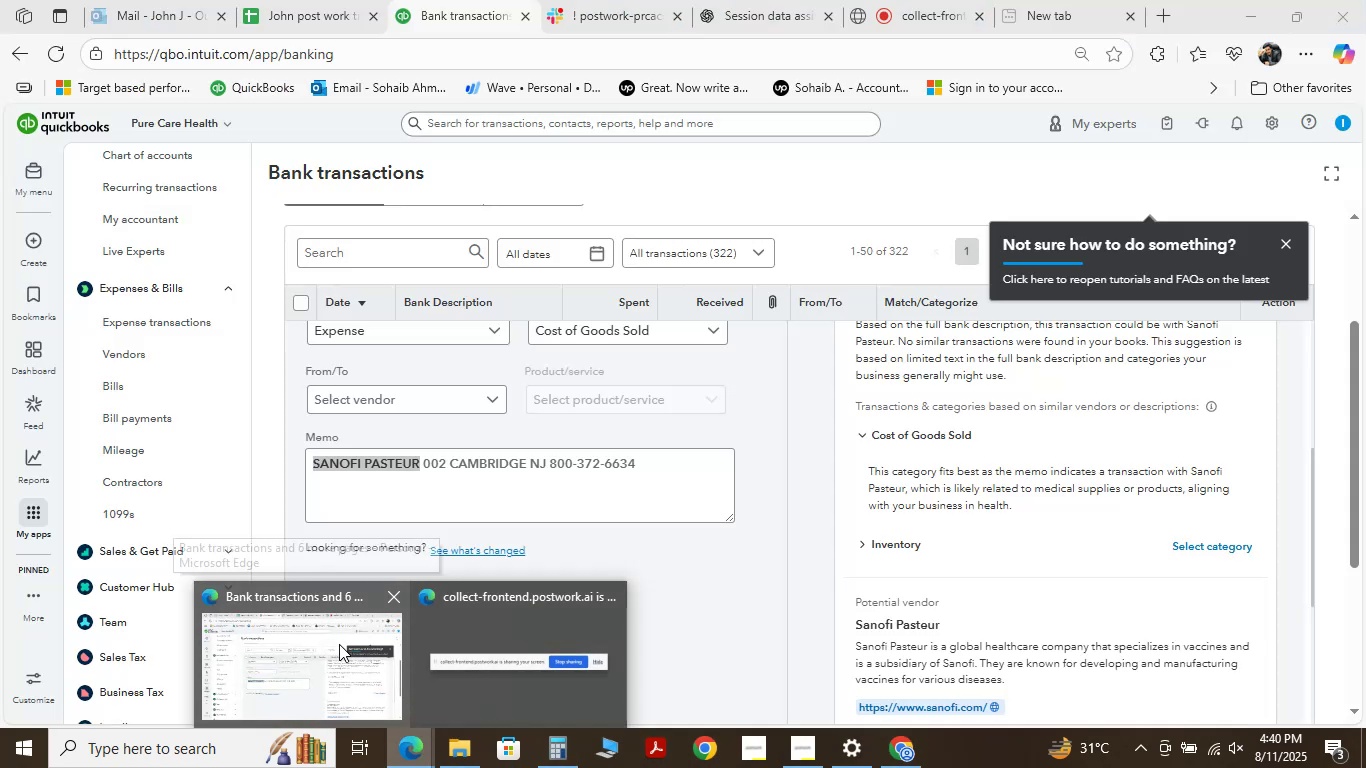 
left_click([313, 670])
 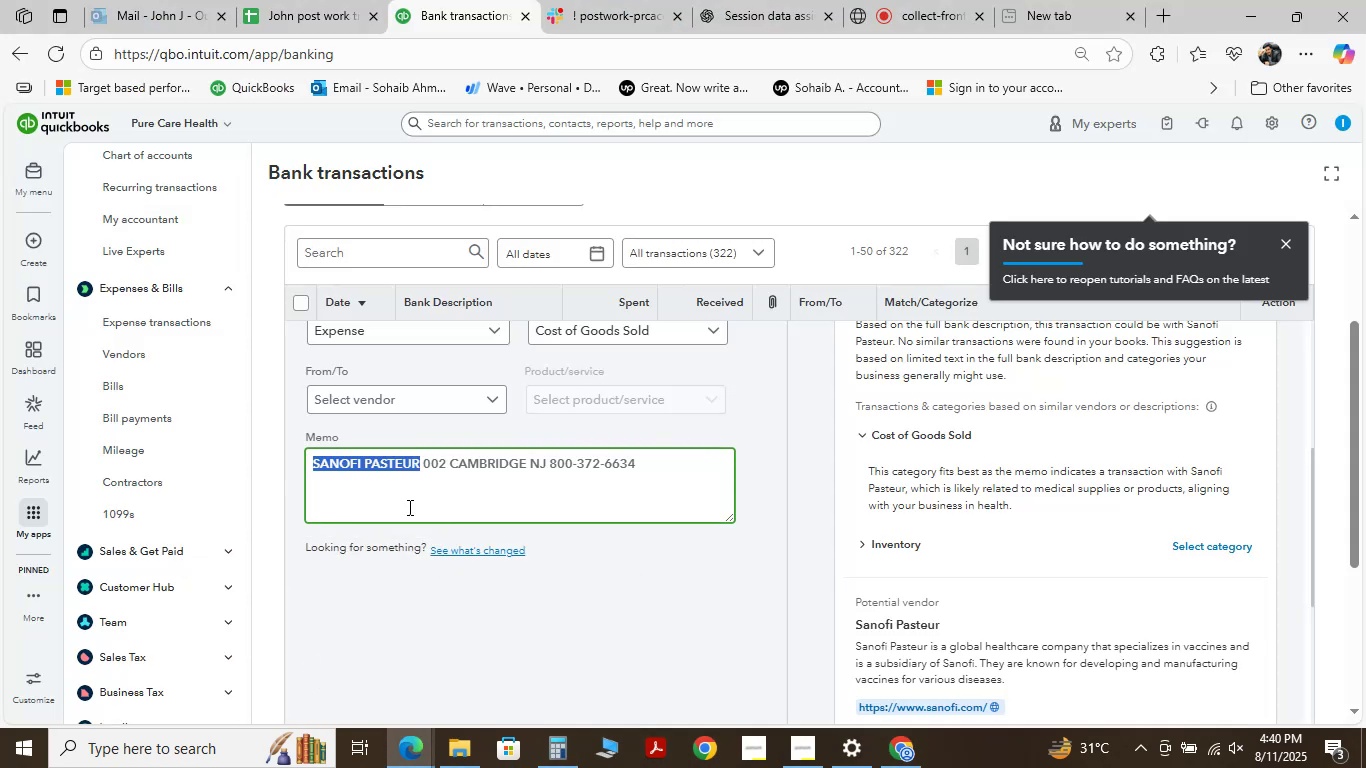 
scroll: coordinate [445, 548], scroll_direction: down, amount: 3.0
 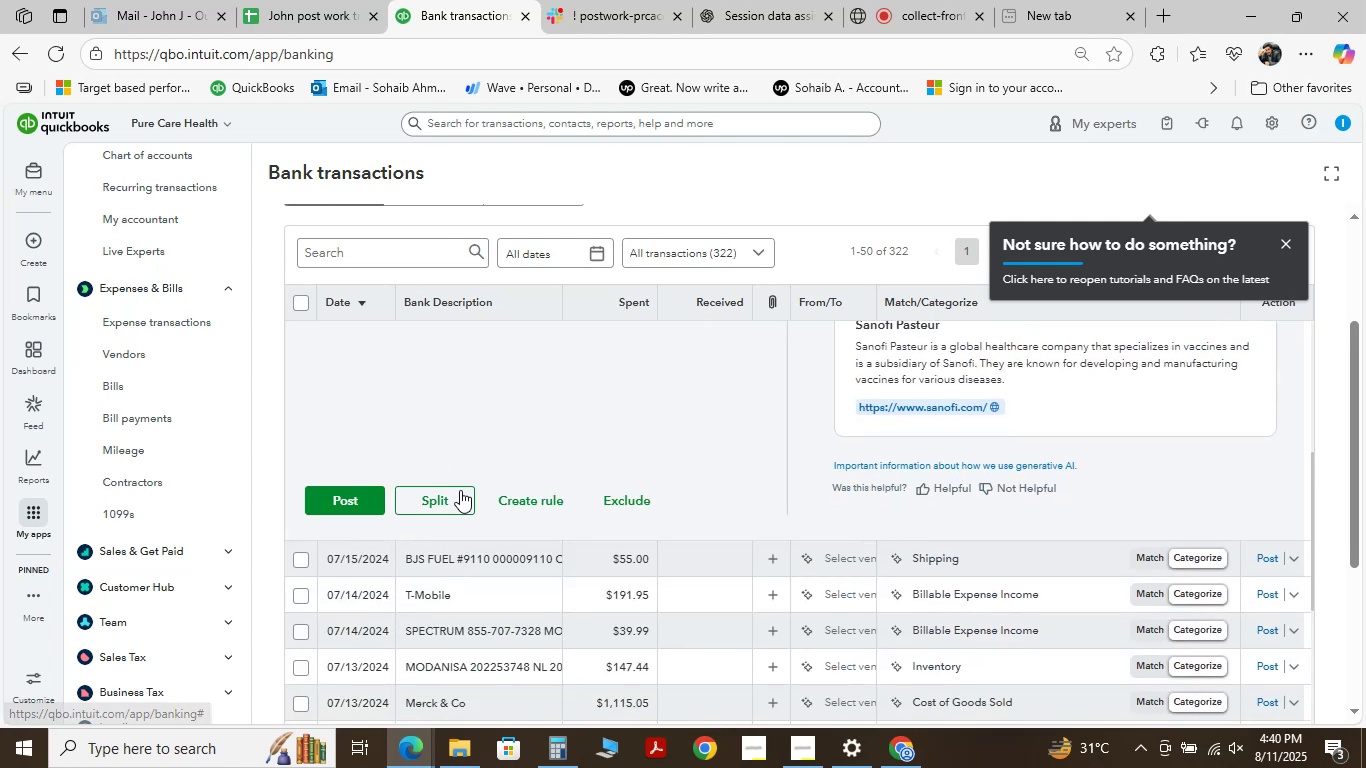 
scroll: coordinate [480, 520], scroll_direction: up, amount: 3.0
 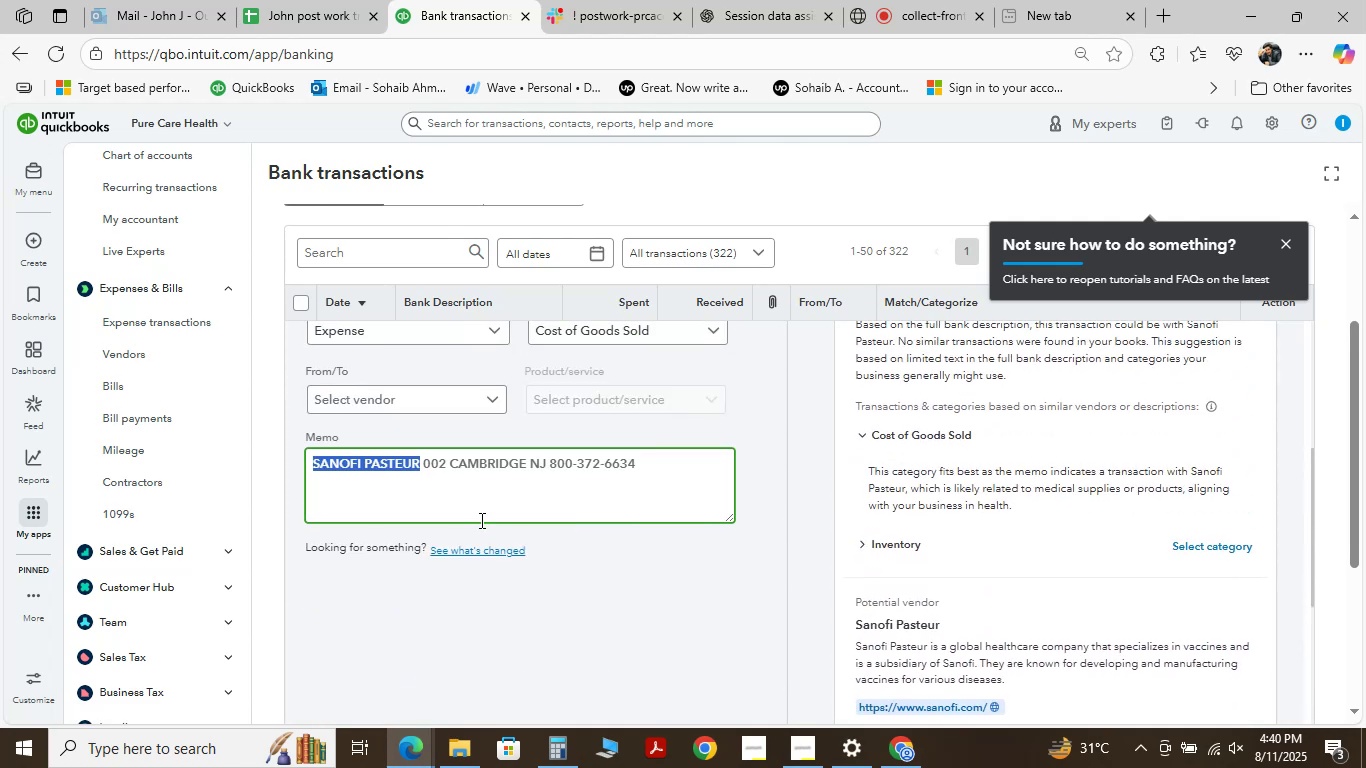 
scroll: coordinate [480, 520], scroll_direction: down, amount: 8.0
 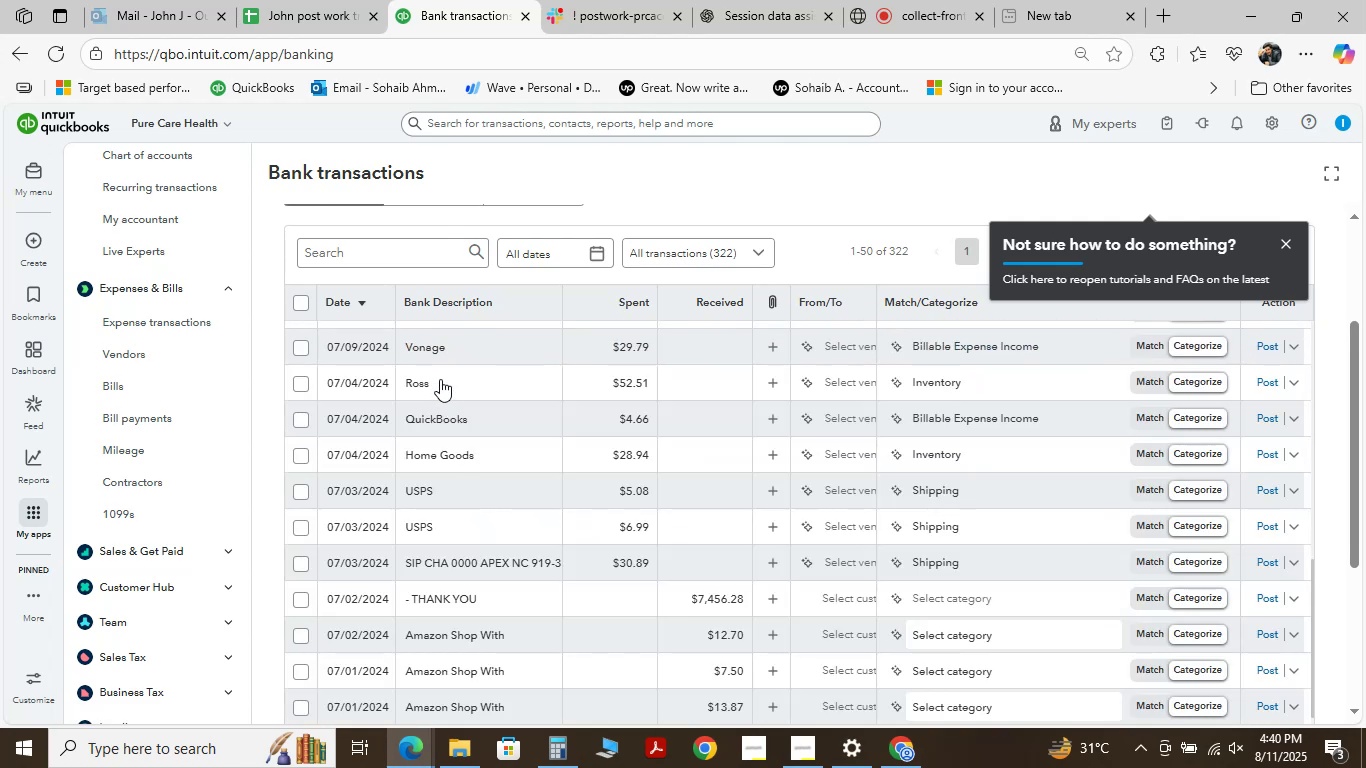 
left_click([445, 347])
 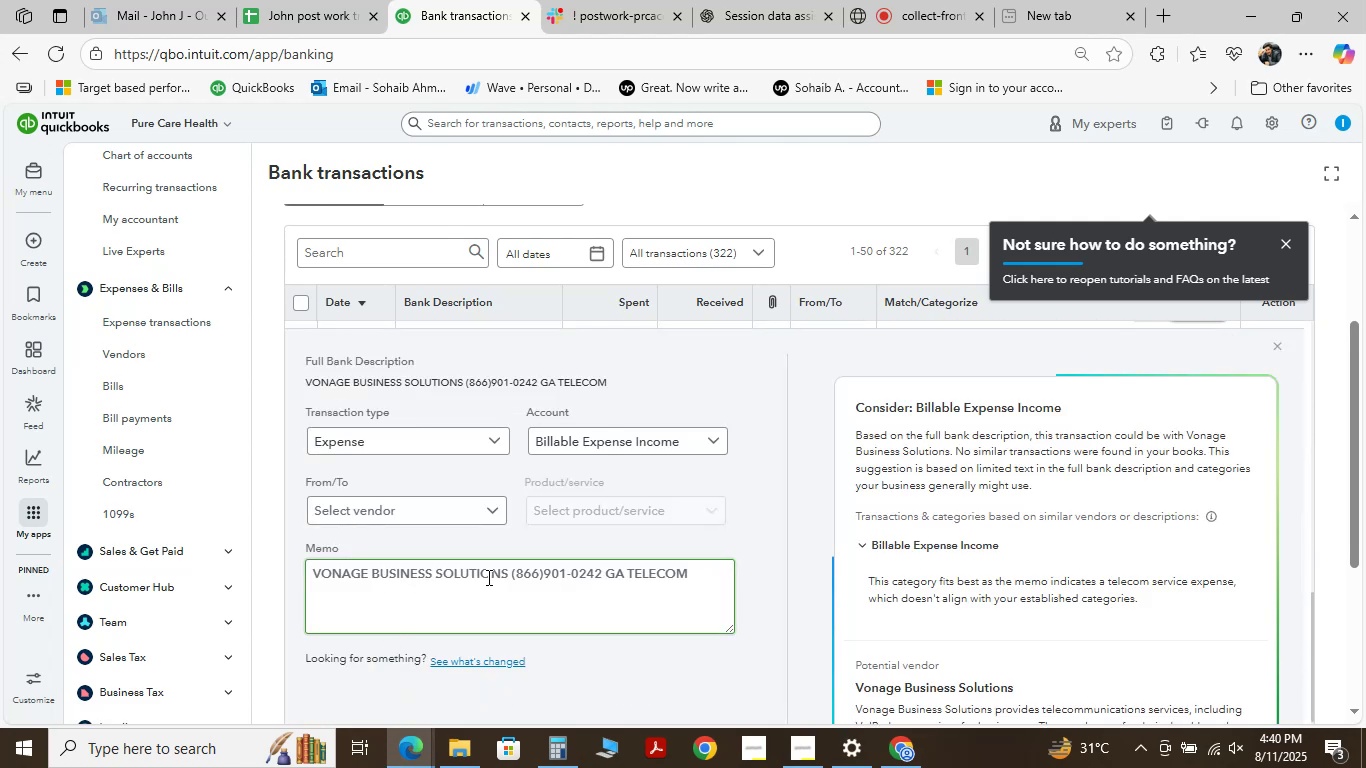 
left_click_drag(start_coordinate=[505, 568], to_coordinate=[307, 559])
 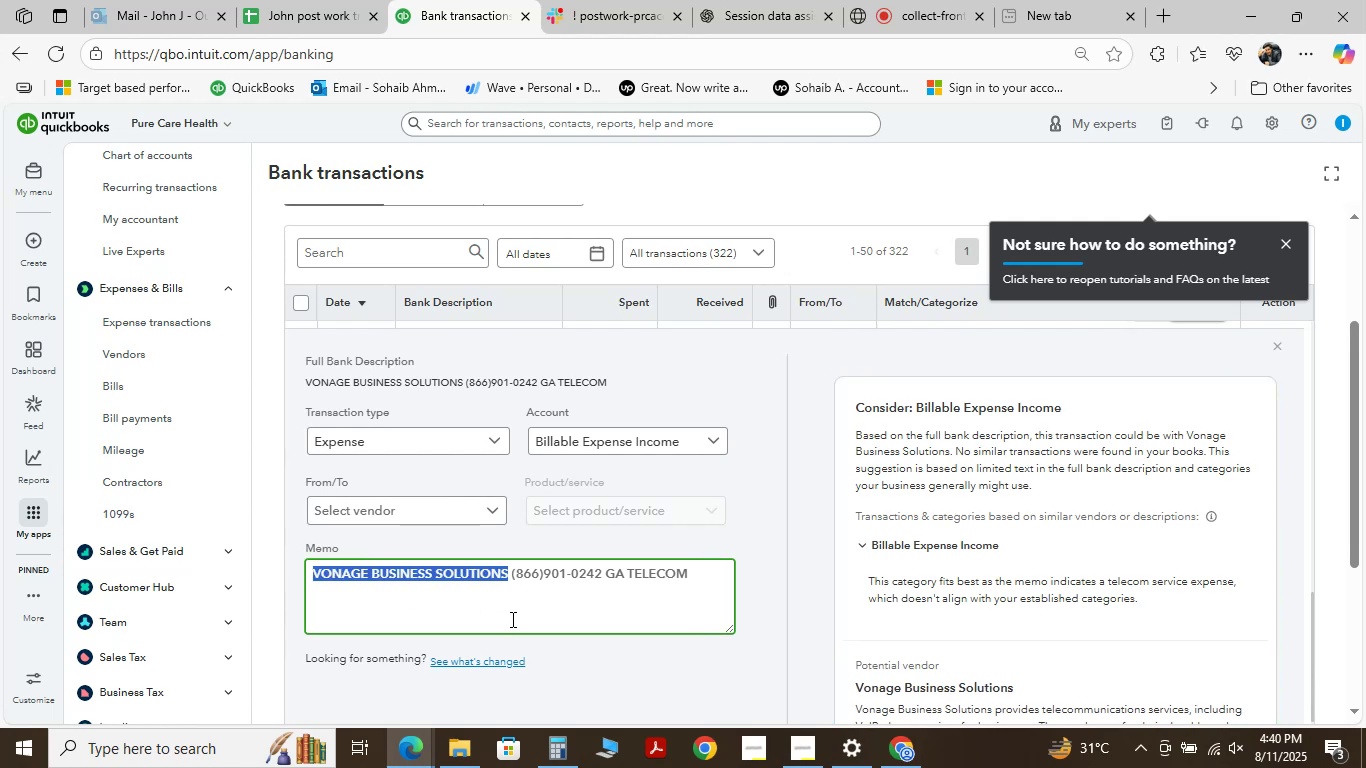 
key(Control+C)
 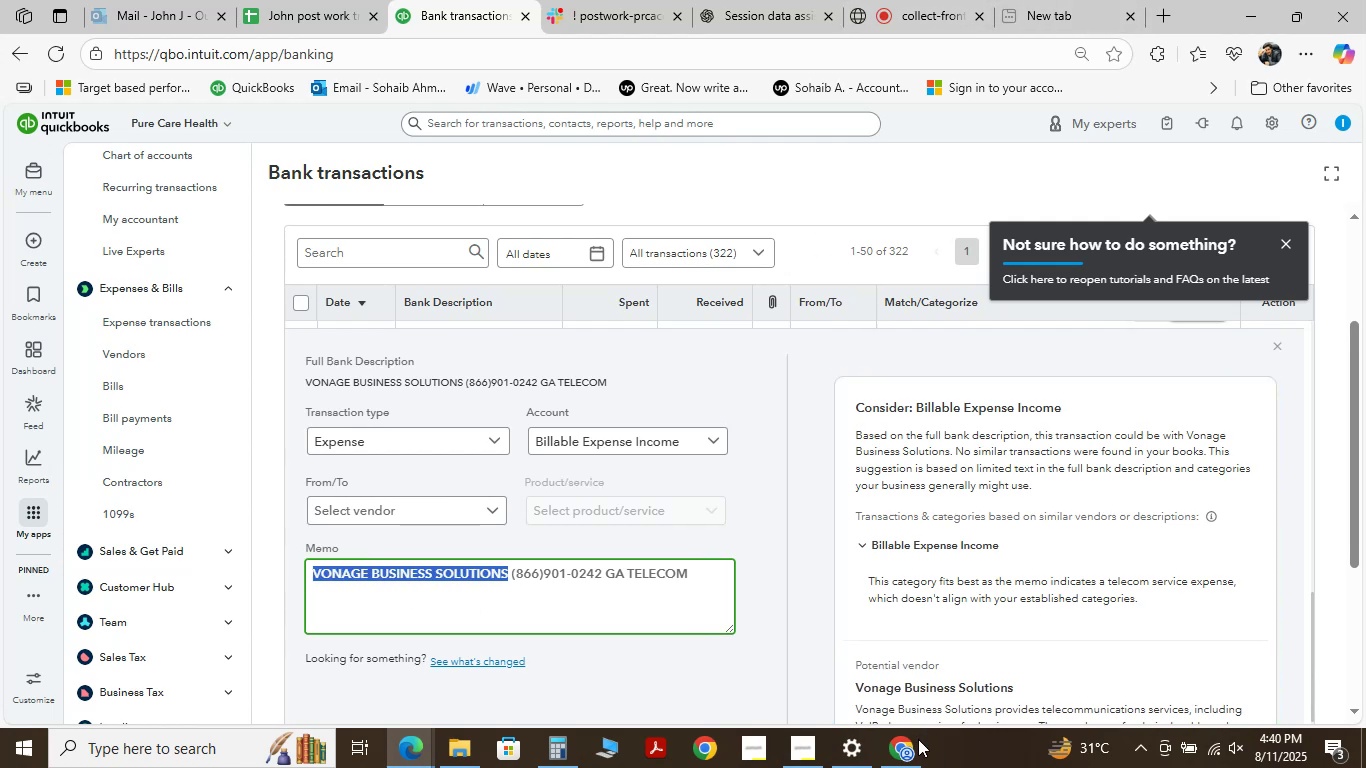 
left_click([906, 749])
 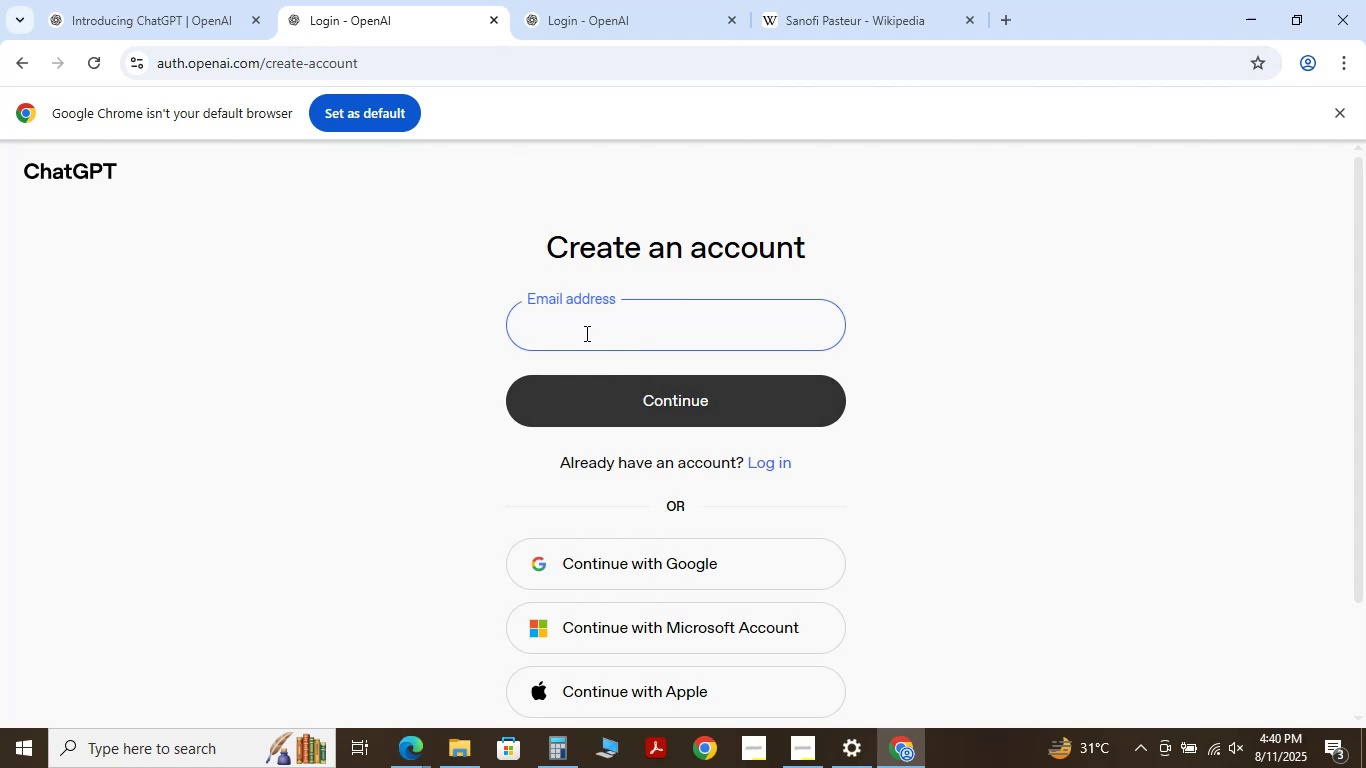 
left_click([608, 21])
 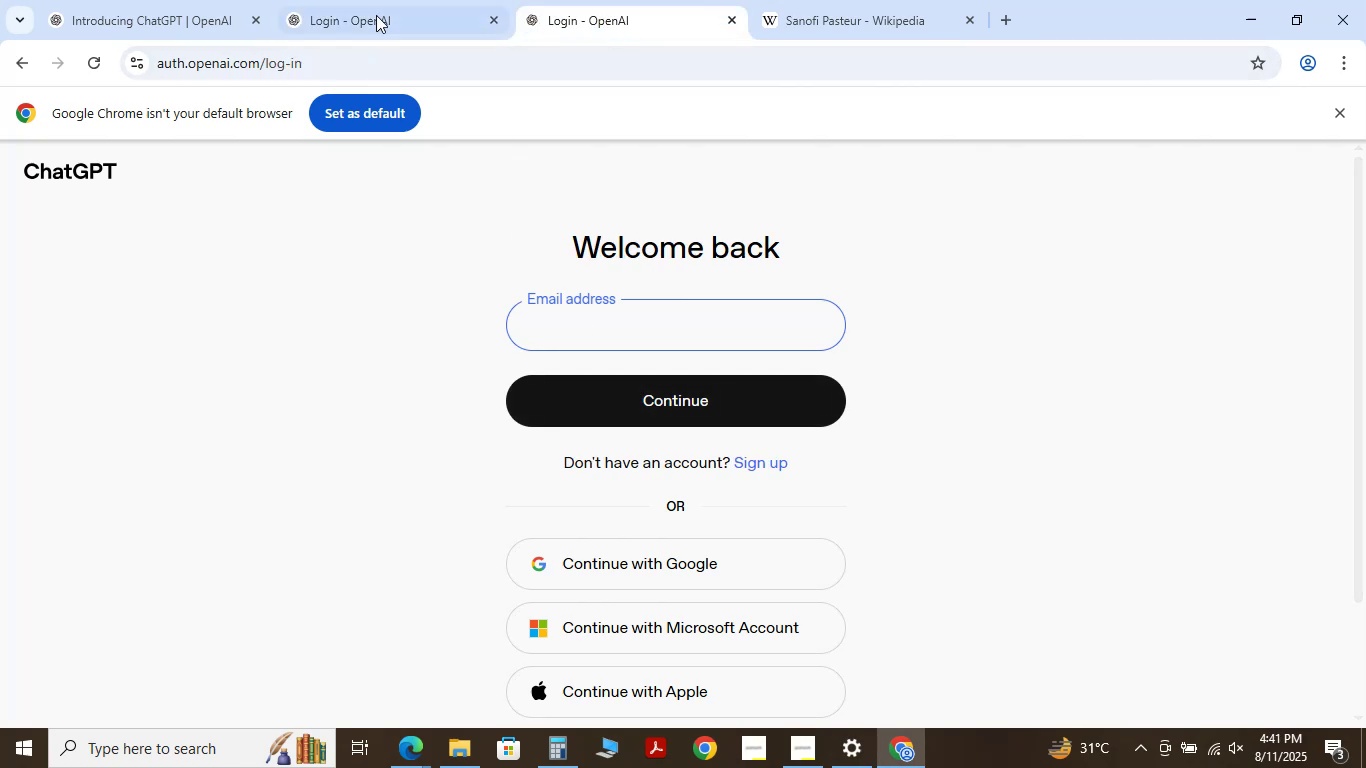 
left_click([366, 15])
 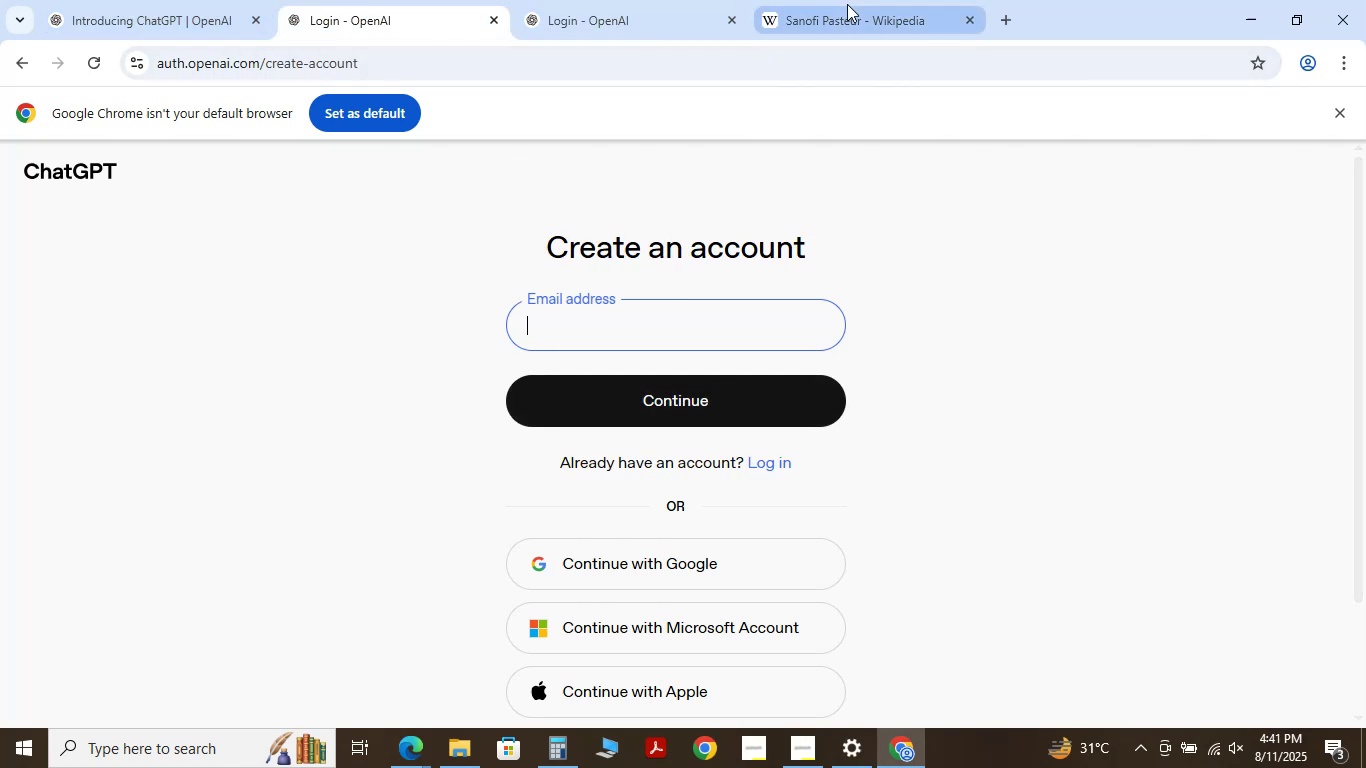 
left_click([847, 4])
 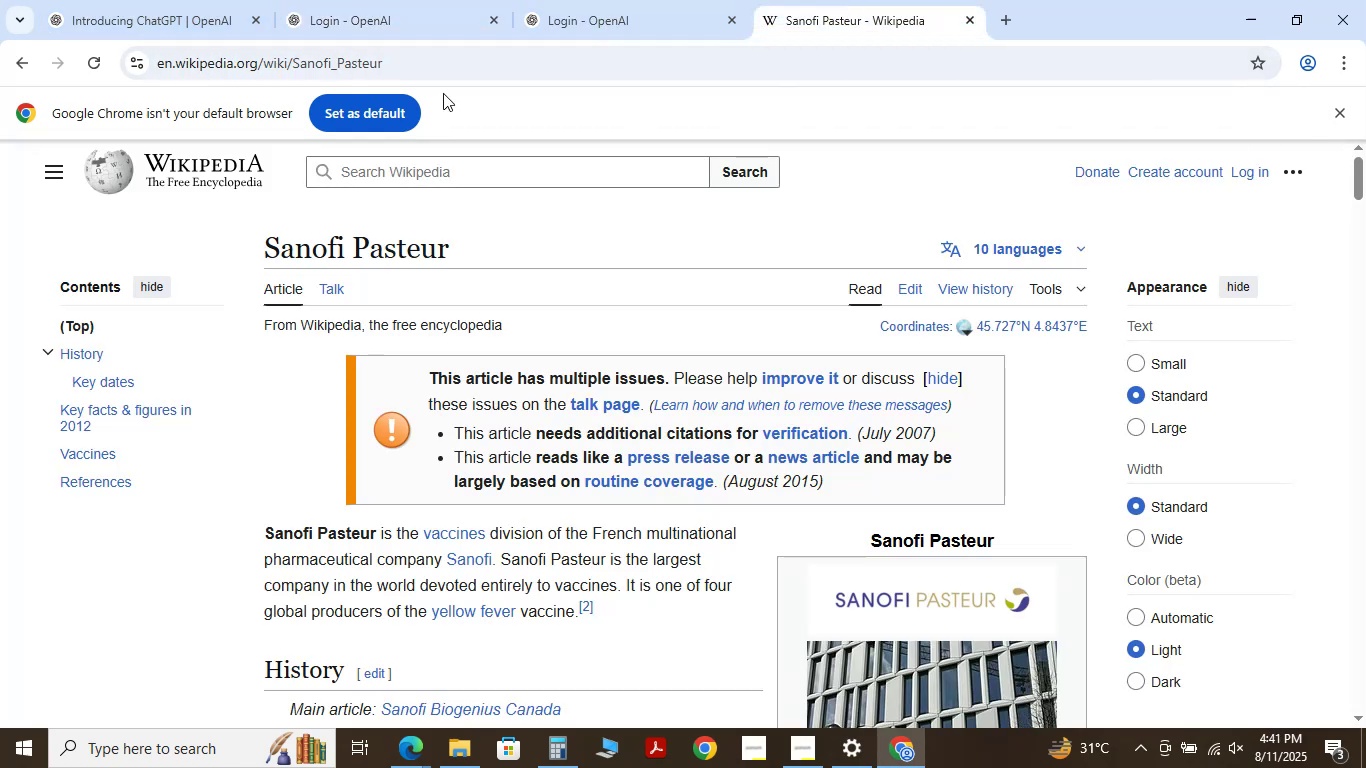 
left_click([18, 60])
 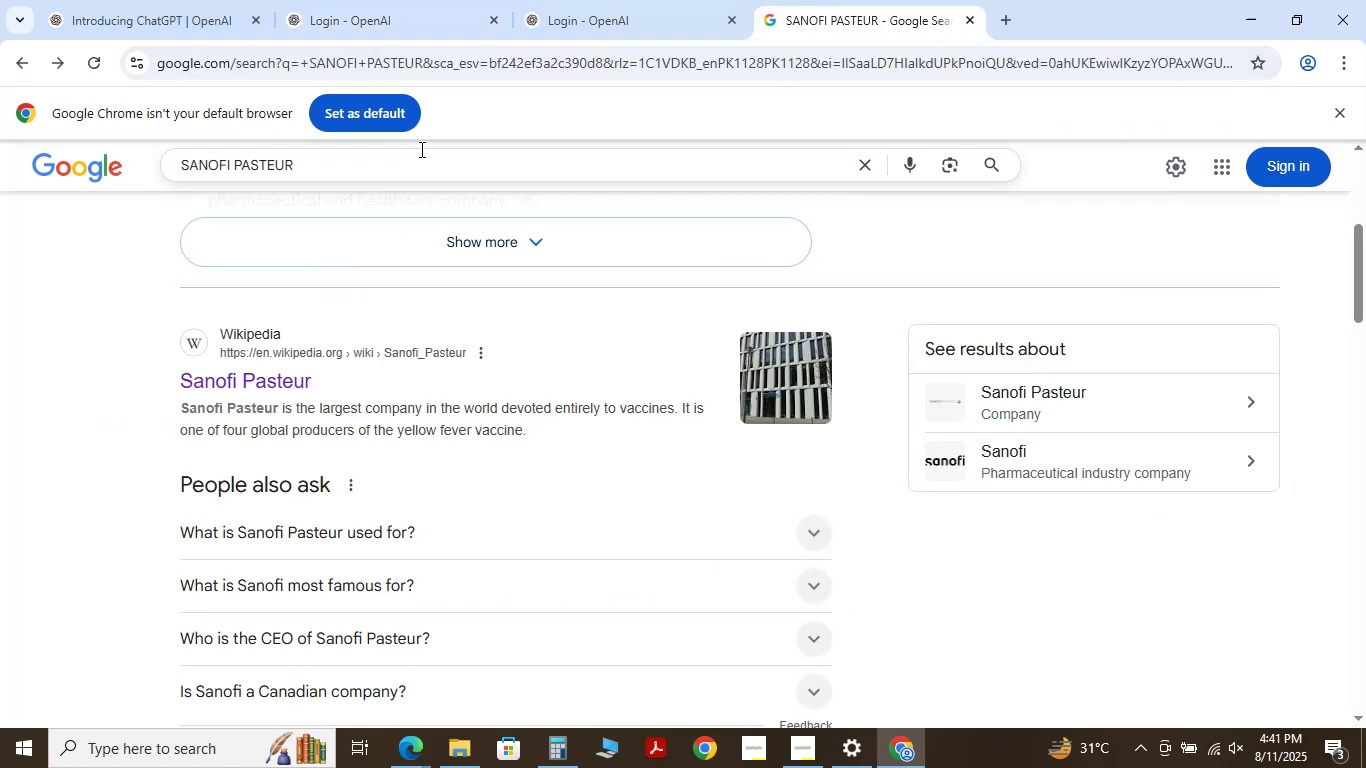 
left_click_drag(start_coordinate=[419, 150], to_coordinate=[0, 114])
 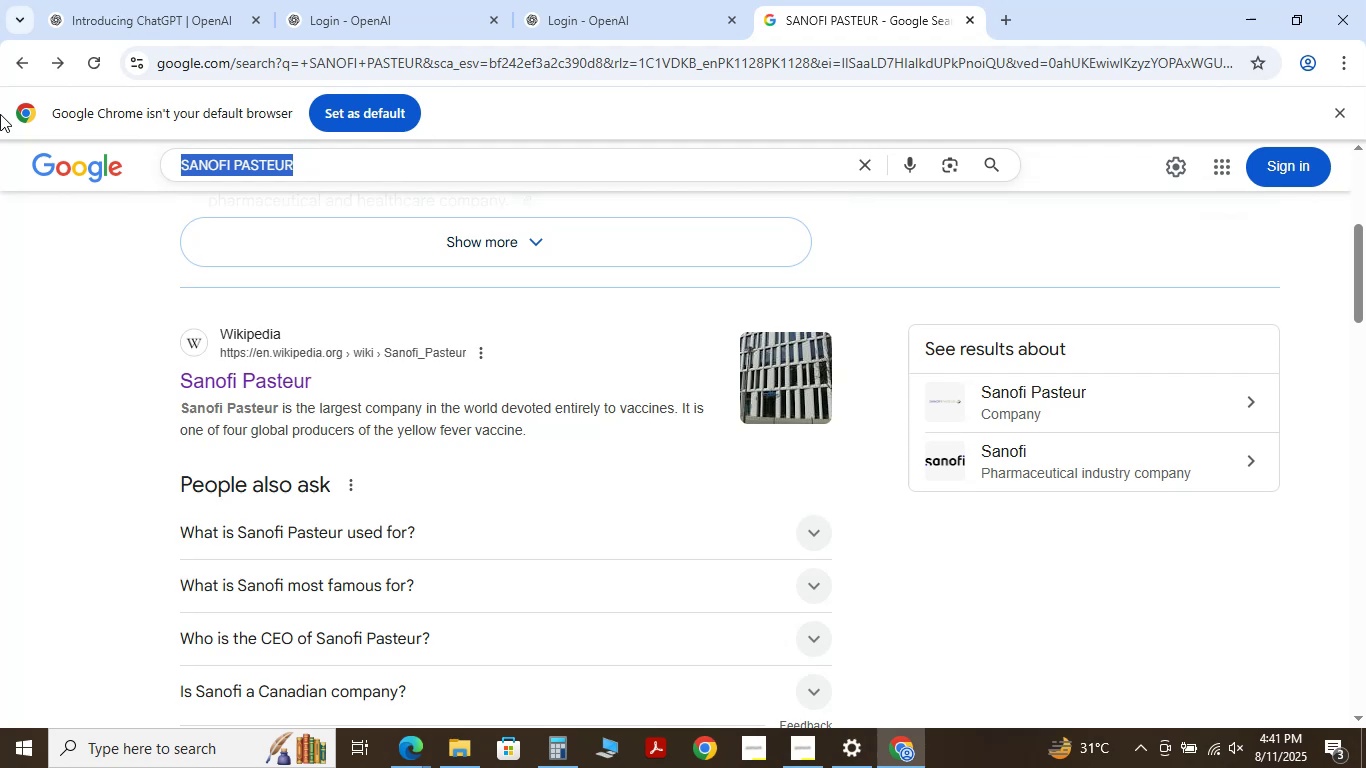 
key(Space)
 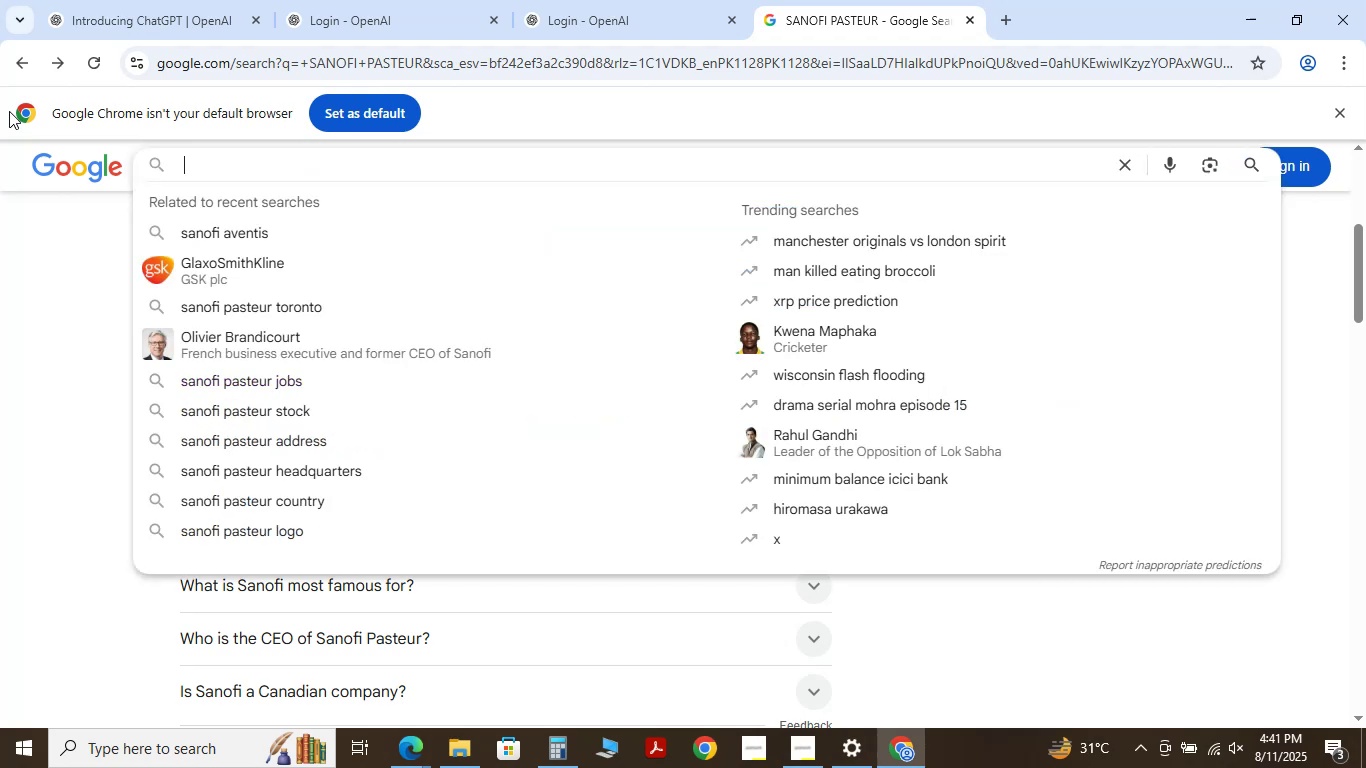 
key(Control+V)
 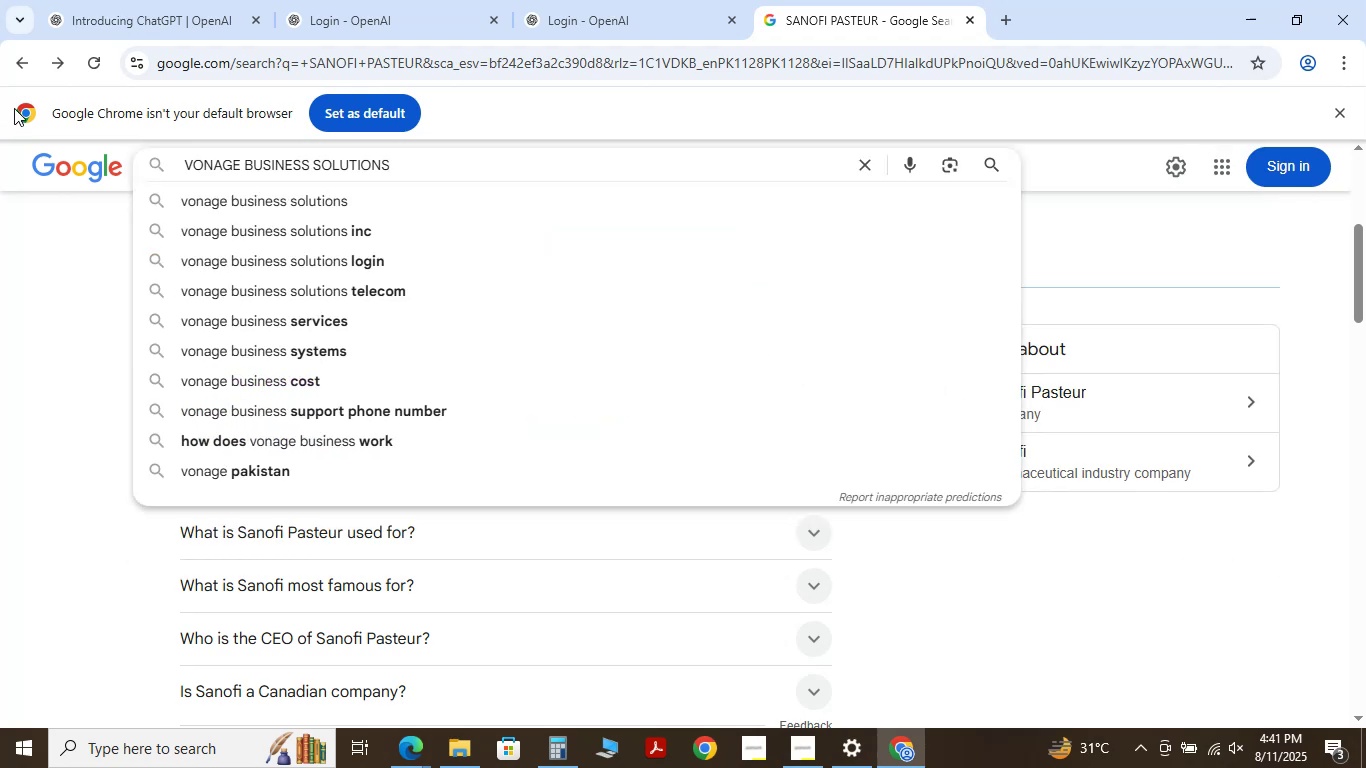 
key(NumpadEnter)
 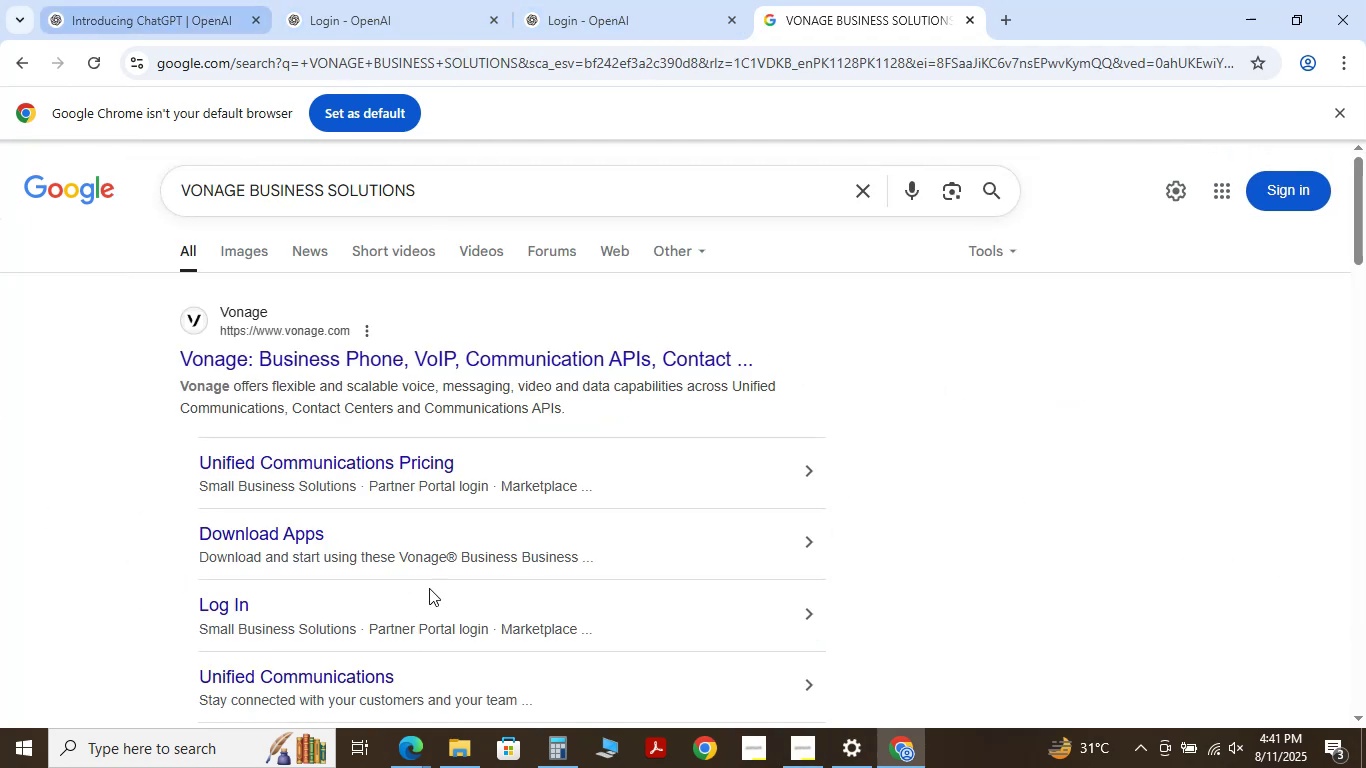 
wait(6.22)
 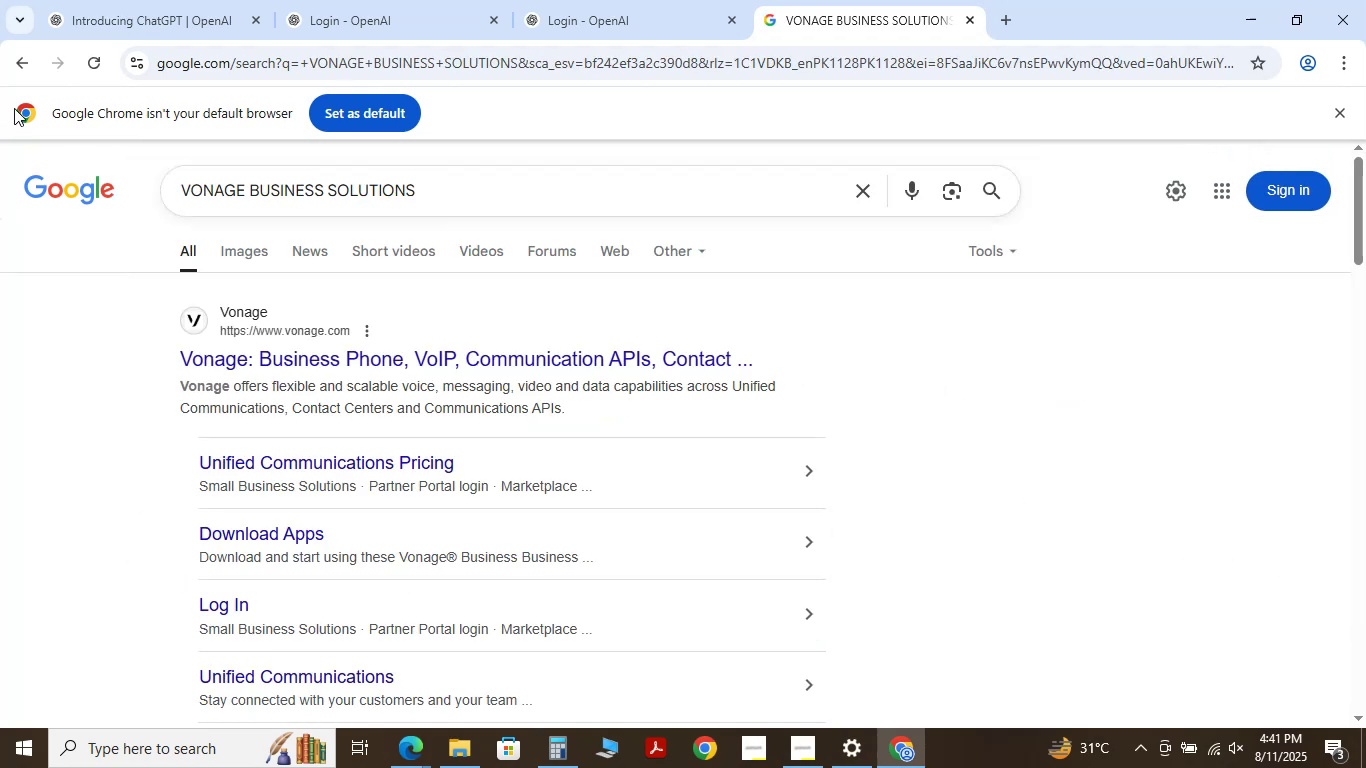 
left_click([417, 748])
 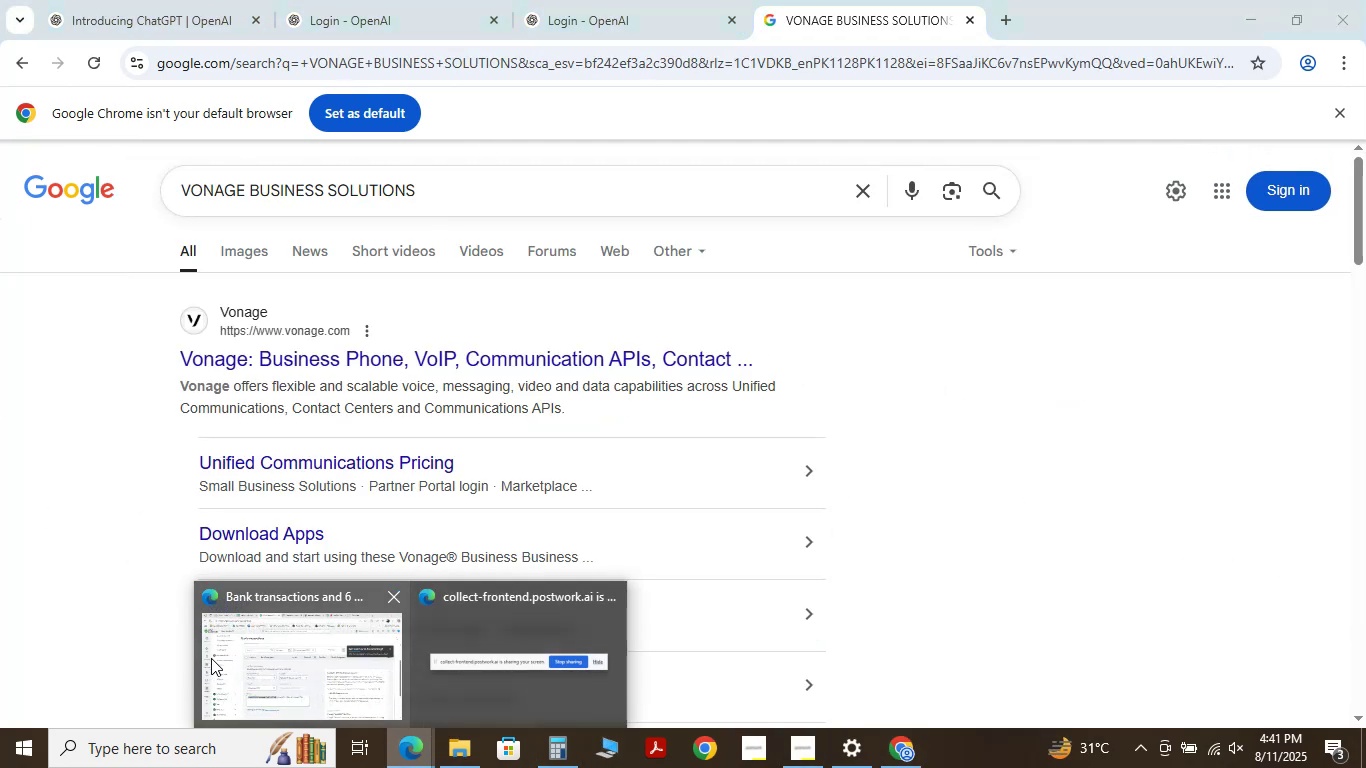 
left_click([274, 673])
 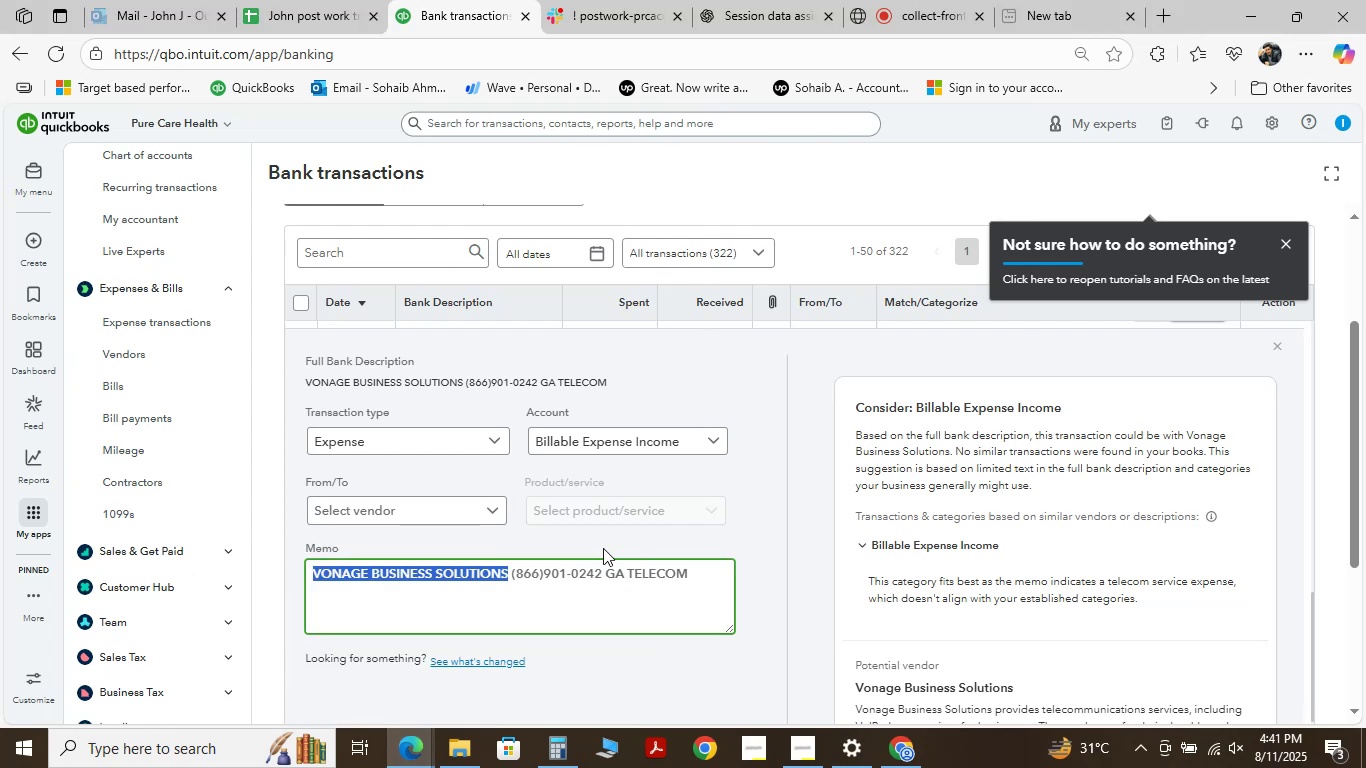 
scroll: coordinate [595, 492], scroll_direction: down, amount: 8.0
 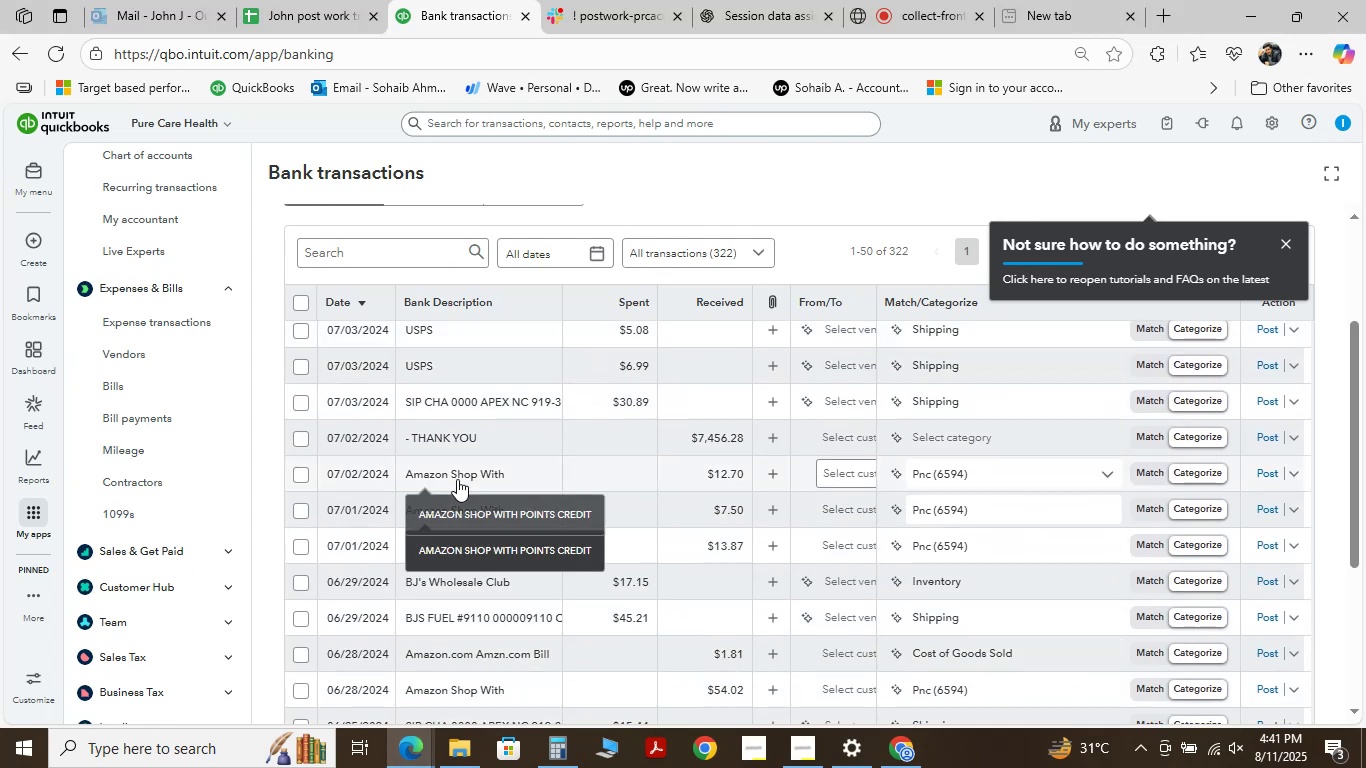 
left_click([454, 470])
 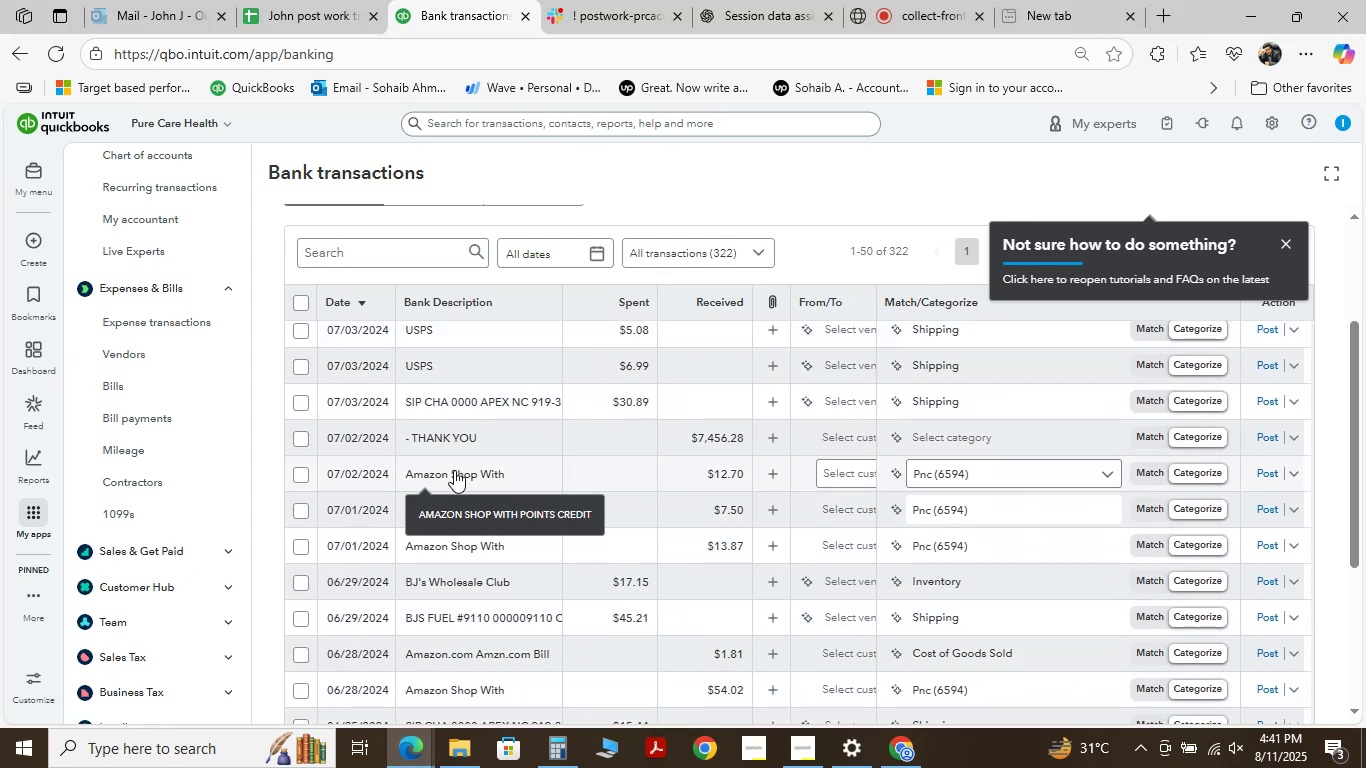 
left_click([454, 470])
 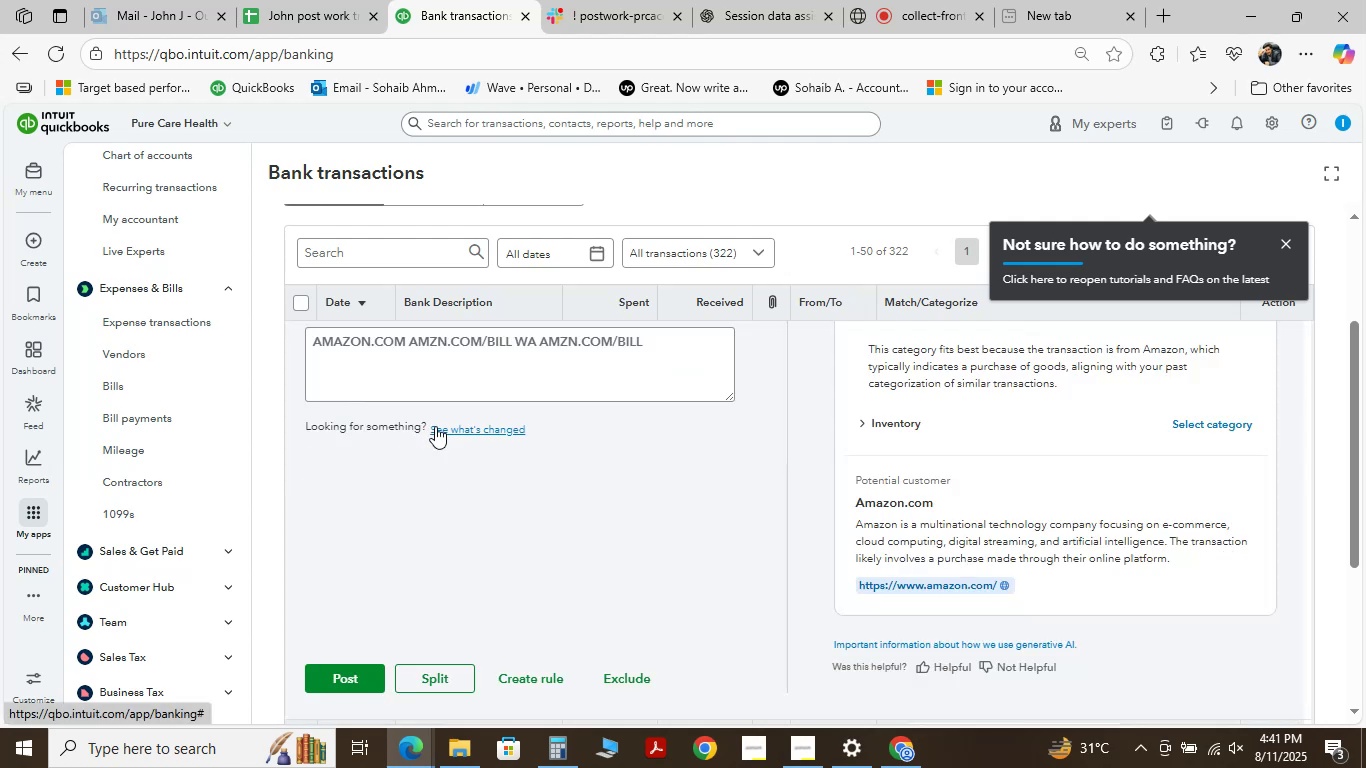 
scroll: coordinate [478, 557], scroll_direction: up, amount: 2.0
 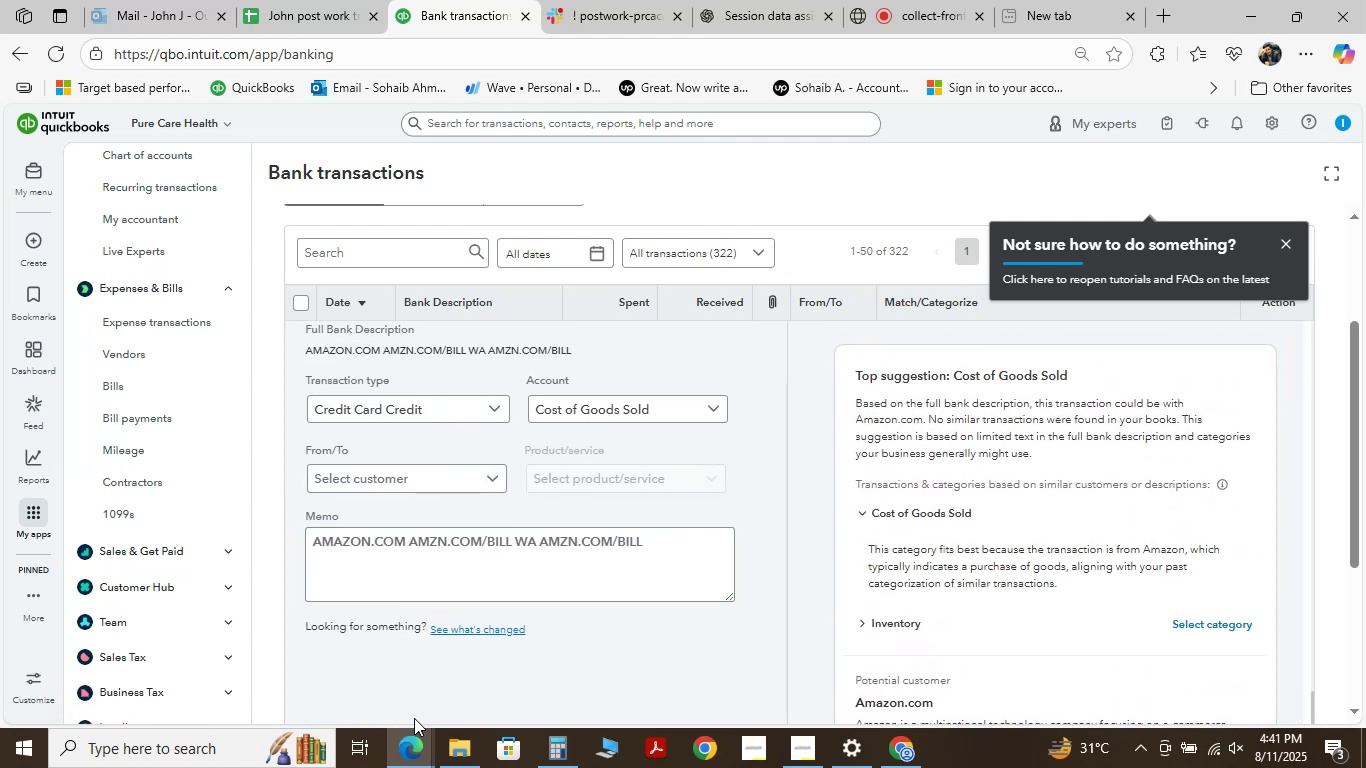 
wait(9.19)
 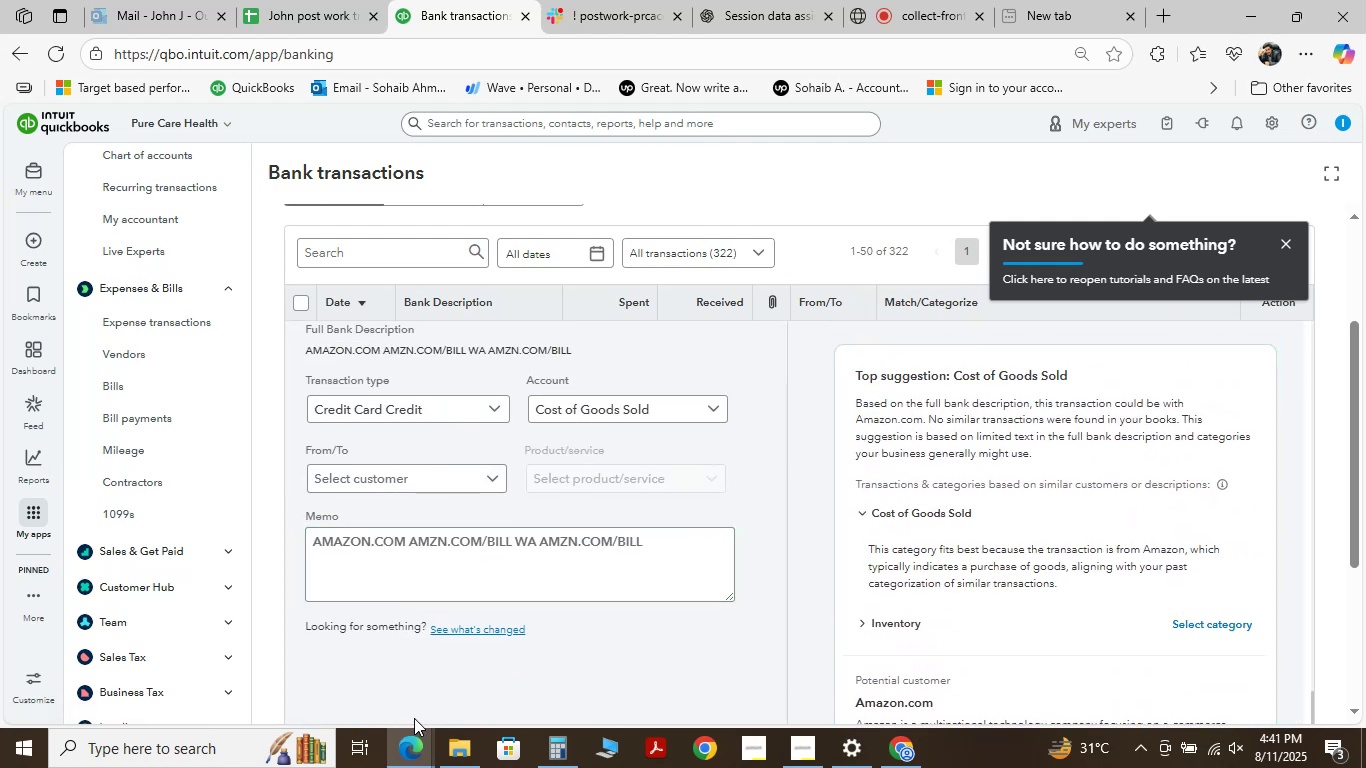 
left_click([485, 476])
 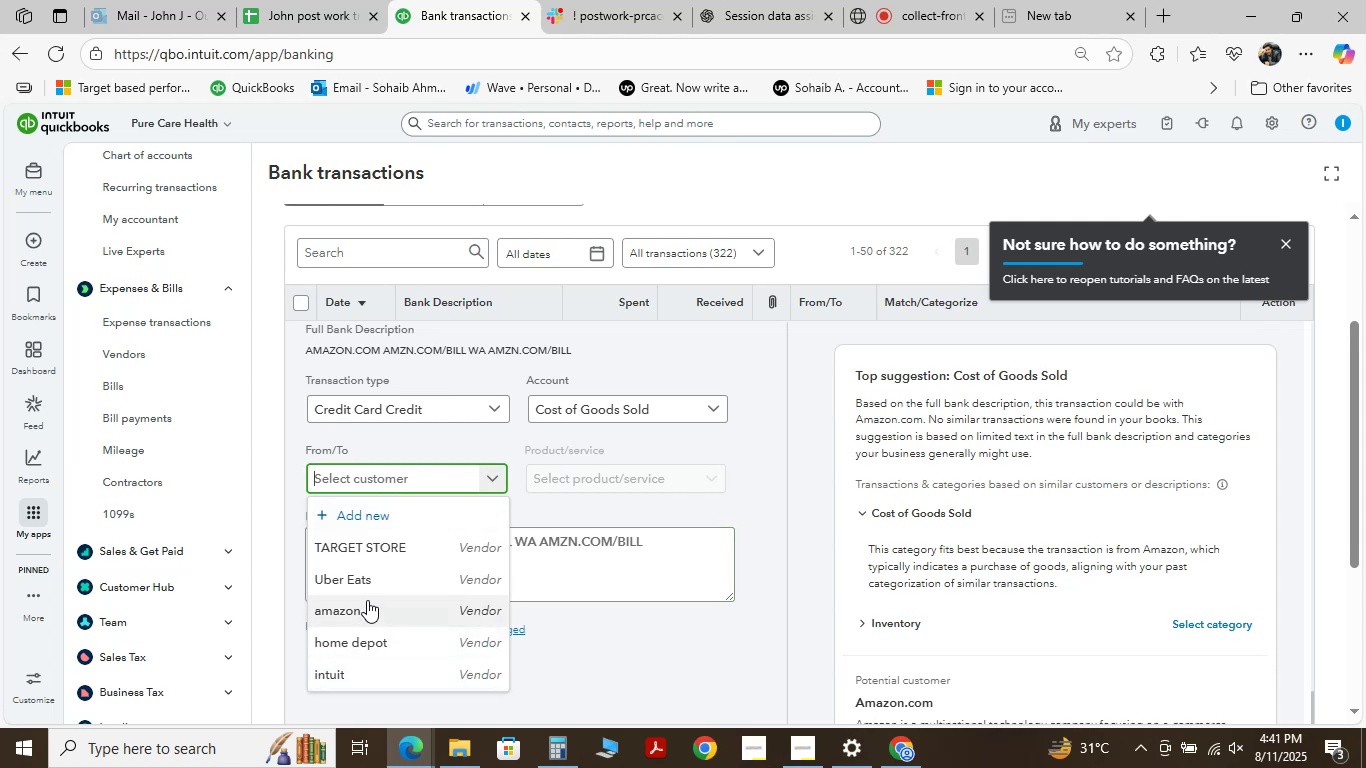 
left_click([367, 602])
 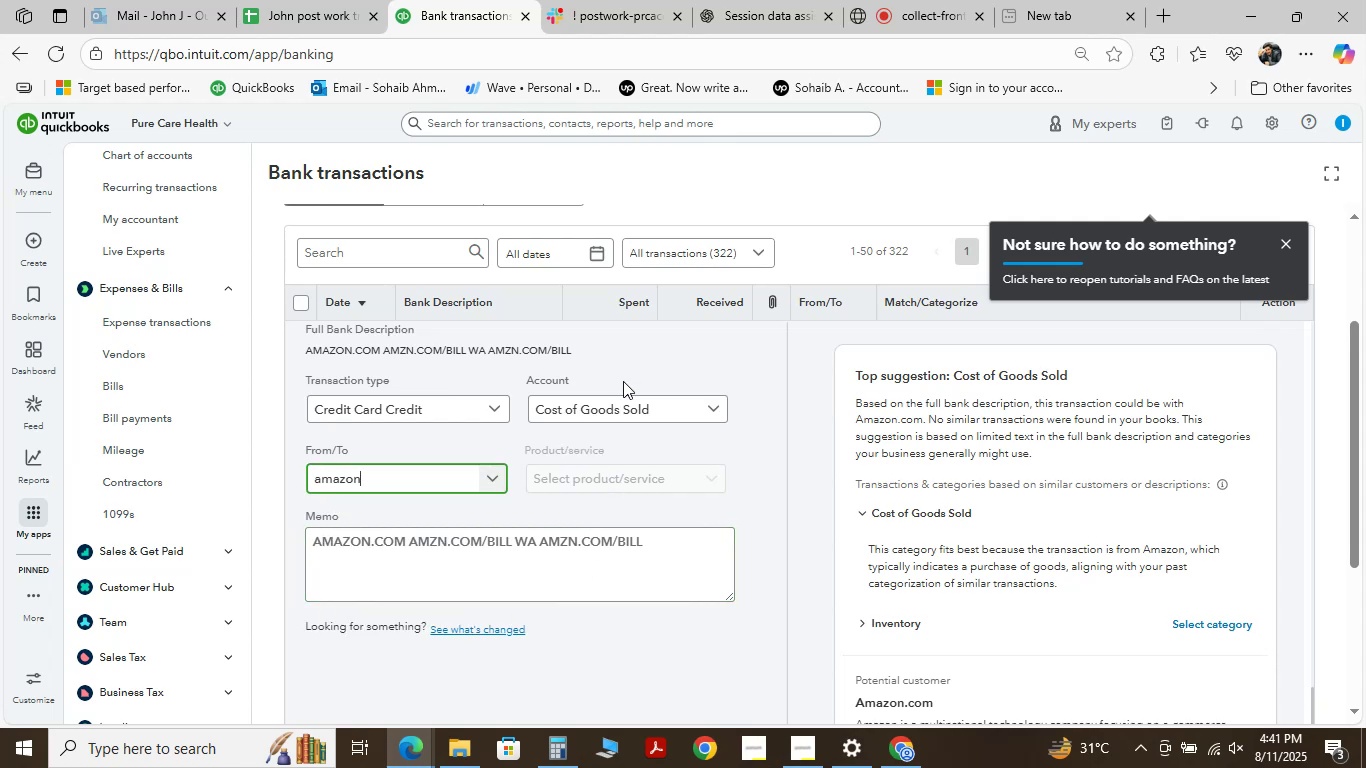 
wait(5.42)
 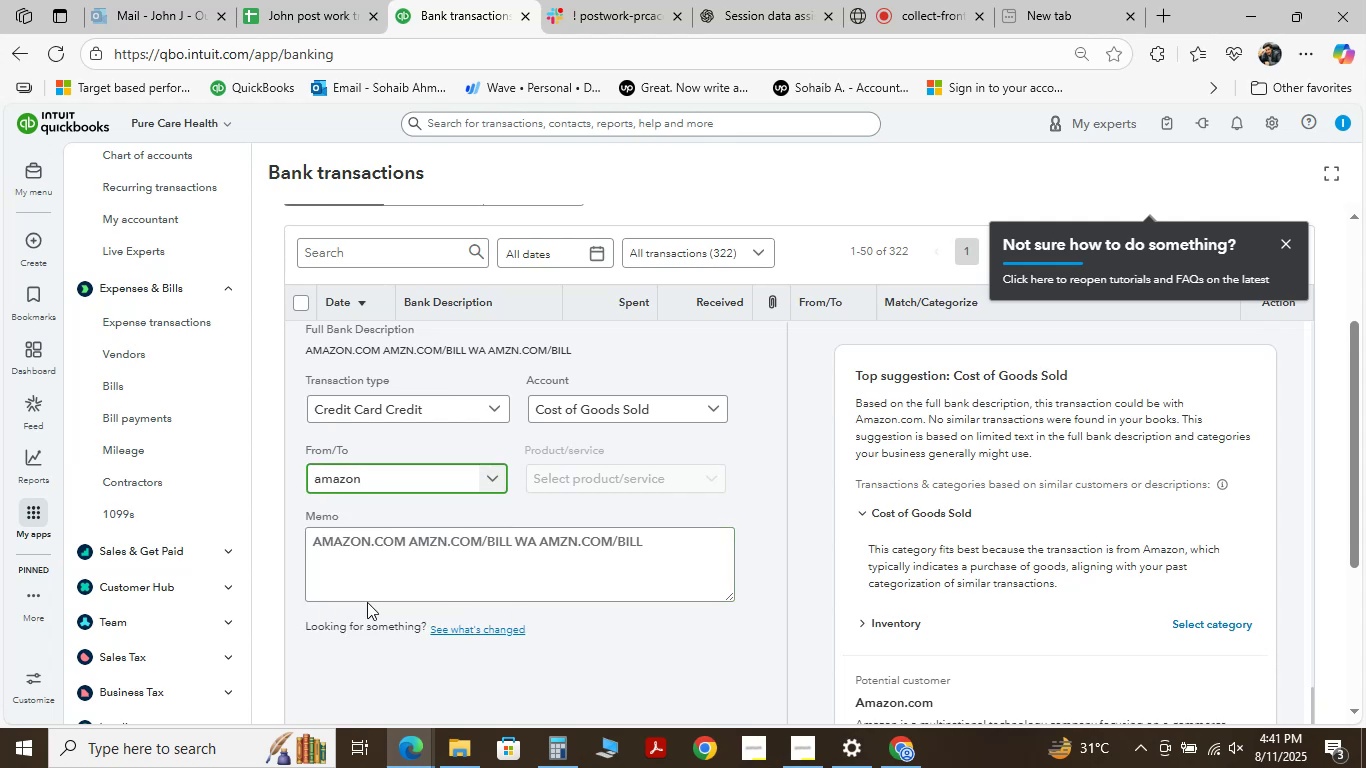 
left_click([661, 409])
 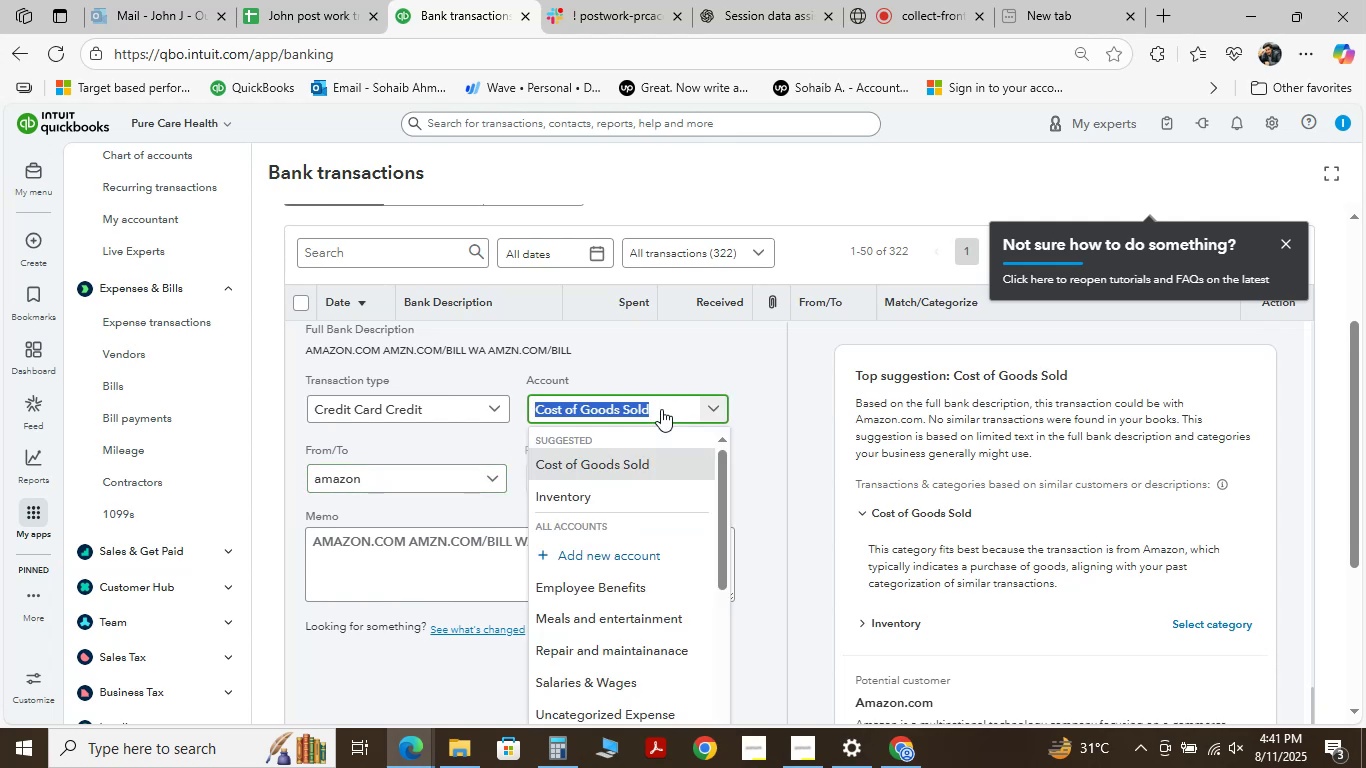 
key(Alt+AltLeft)
 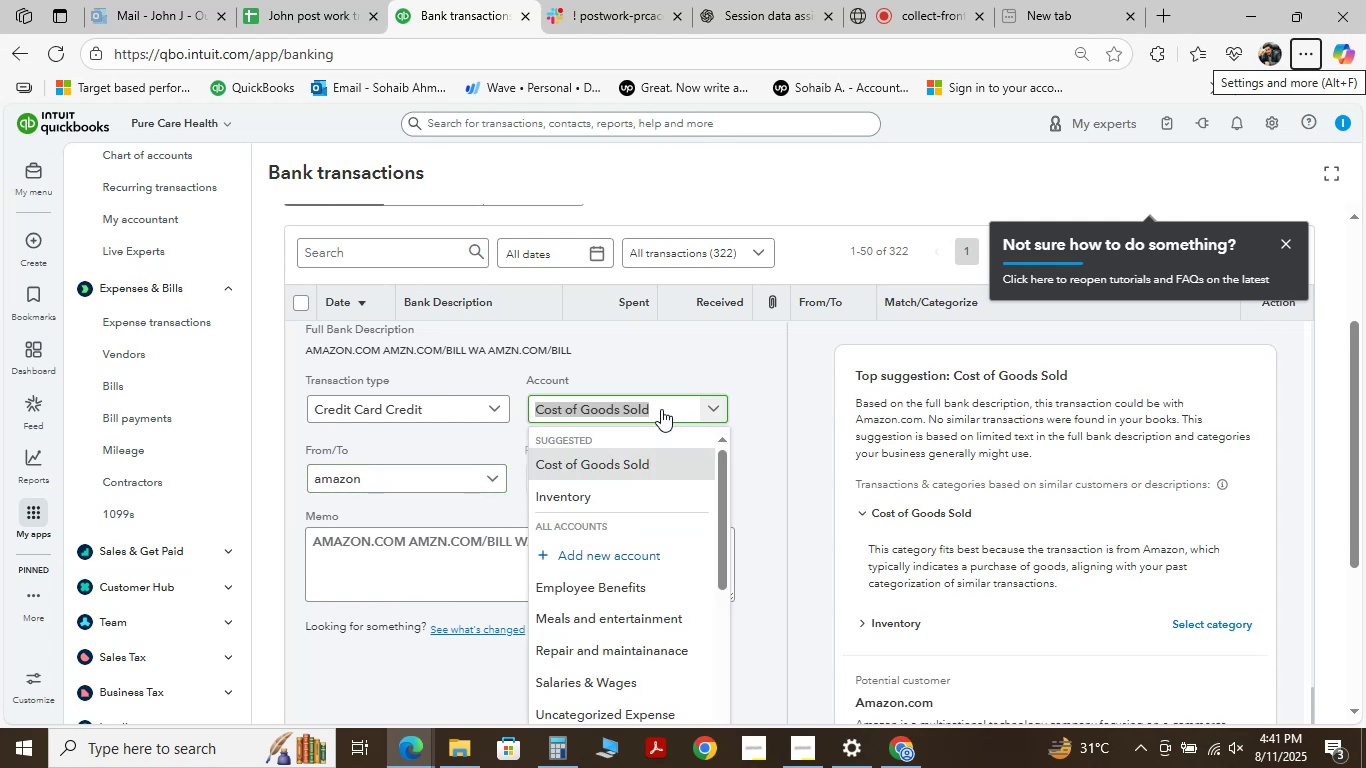 
key(Space)
 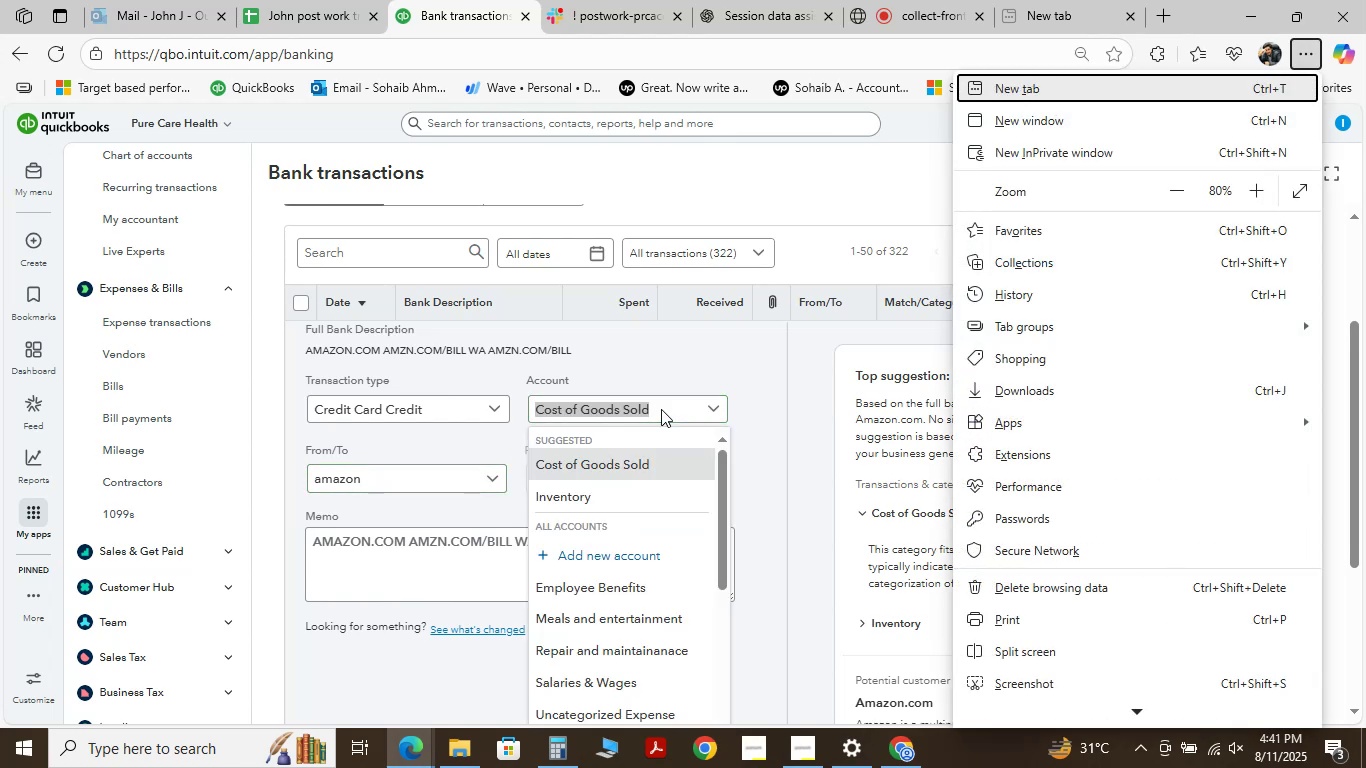 
left_click([674, 409])
 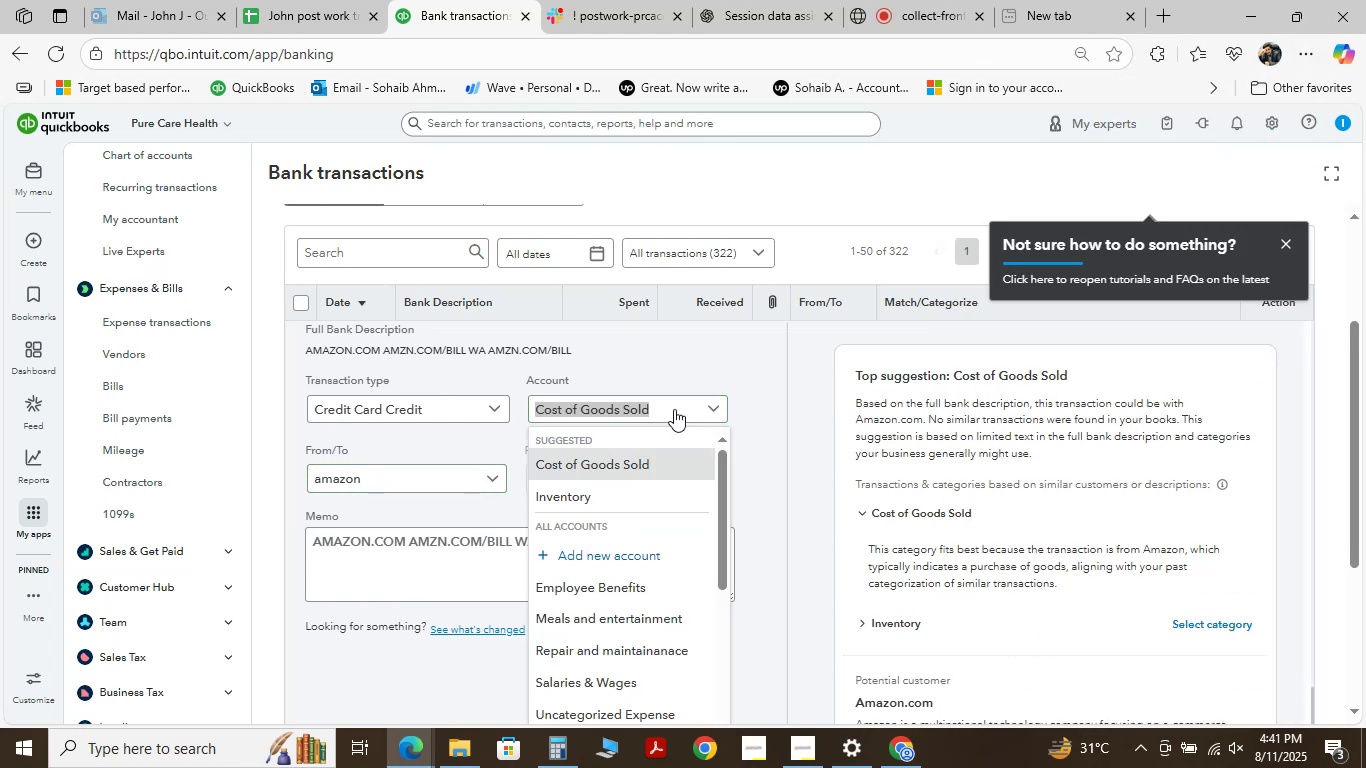 
key(Space)
 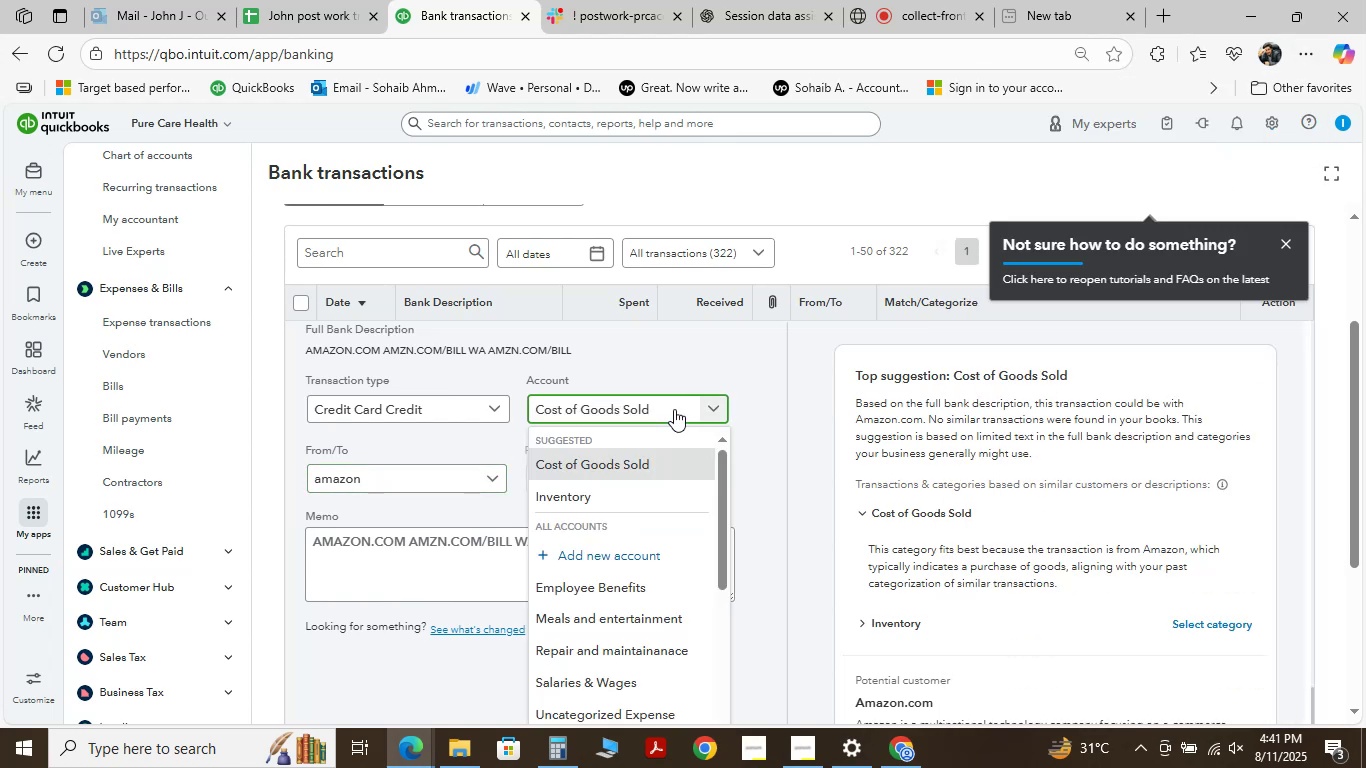 
hold_key(key=Backspace, duration=1.36)
 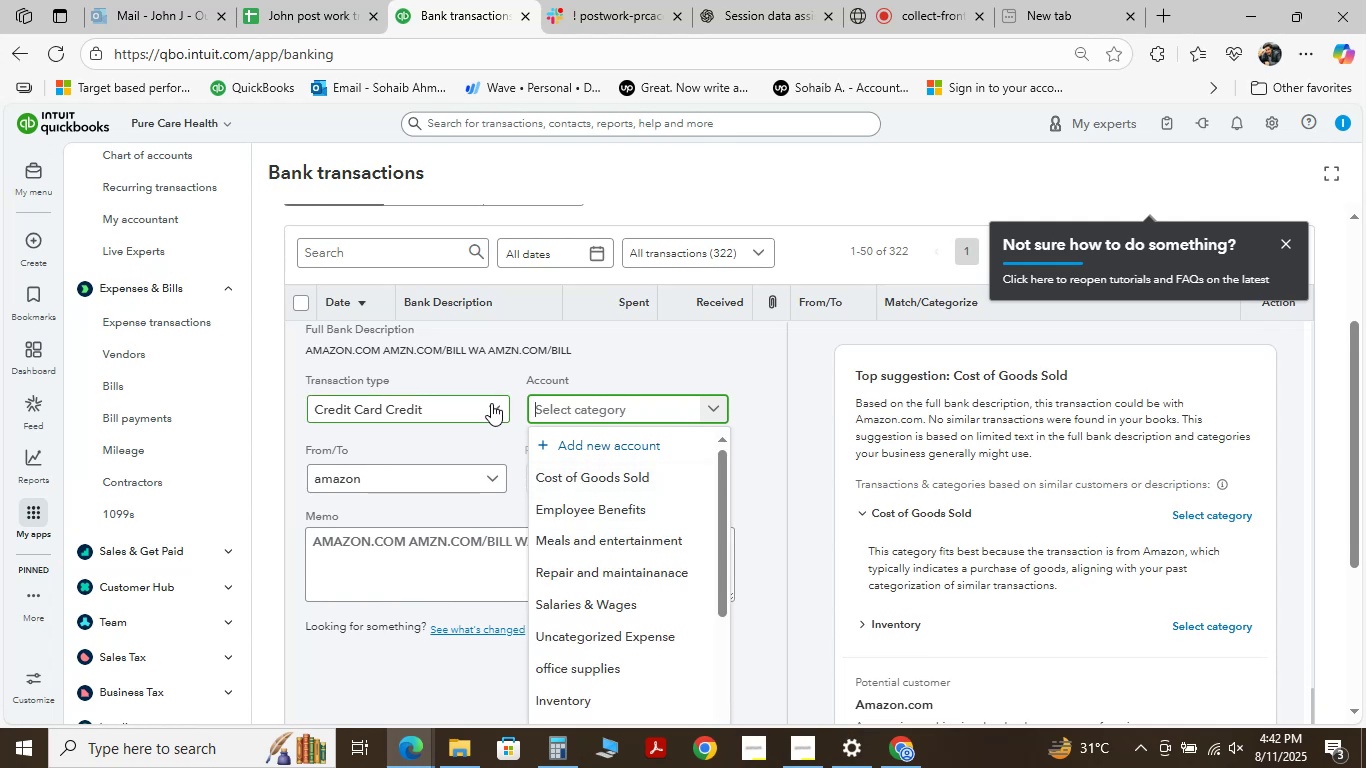 
wait(5.35)
 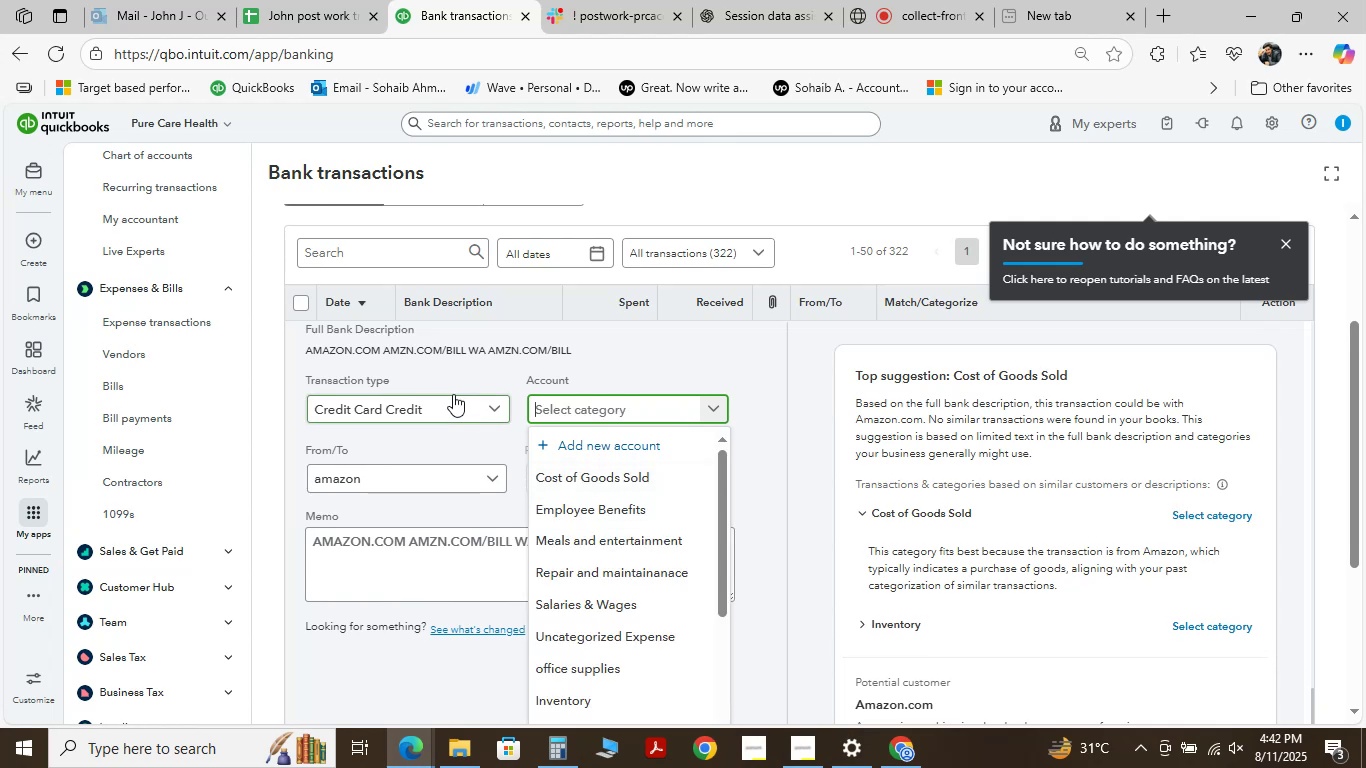 
left_click([491, 403])
 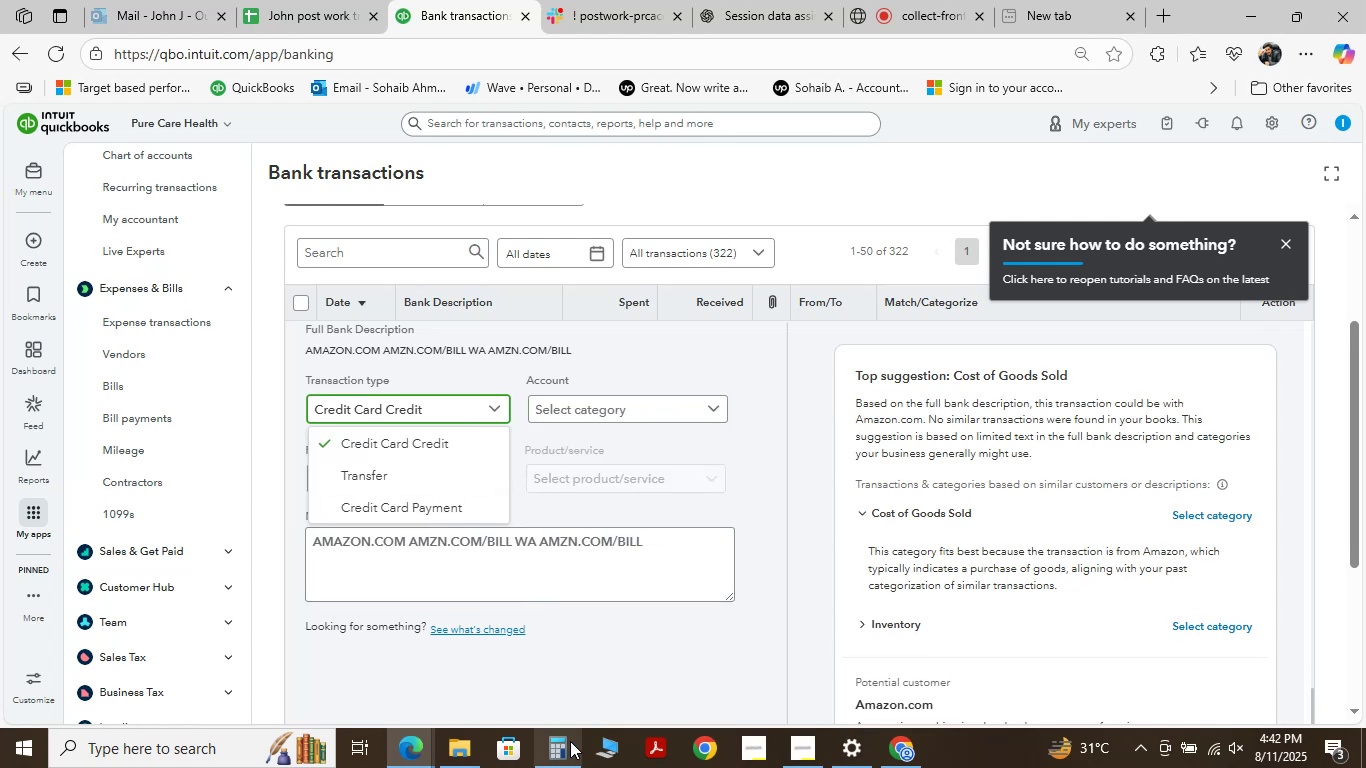 
left_click([608, 653])
 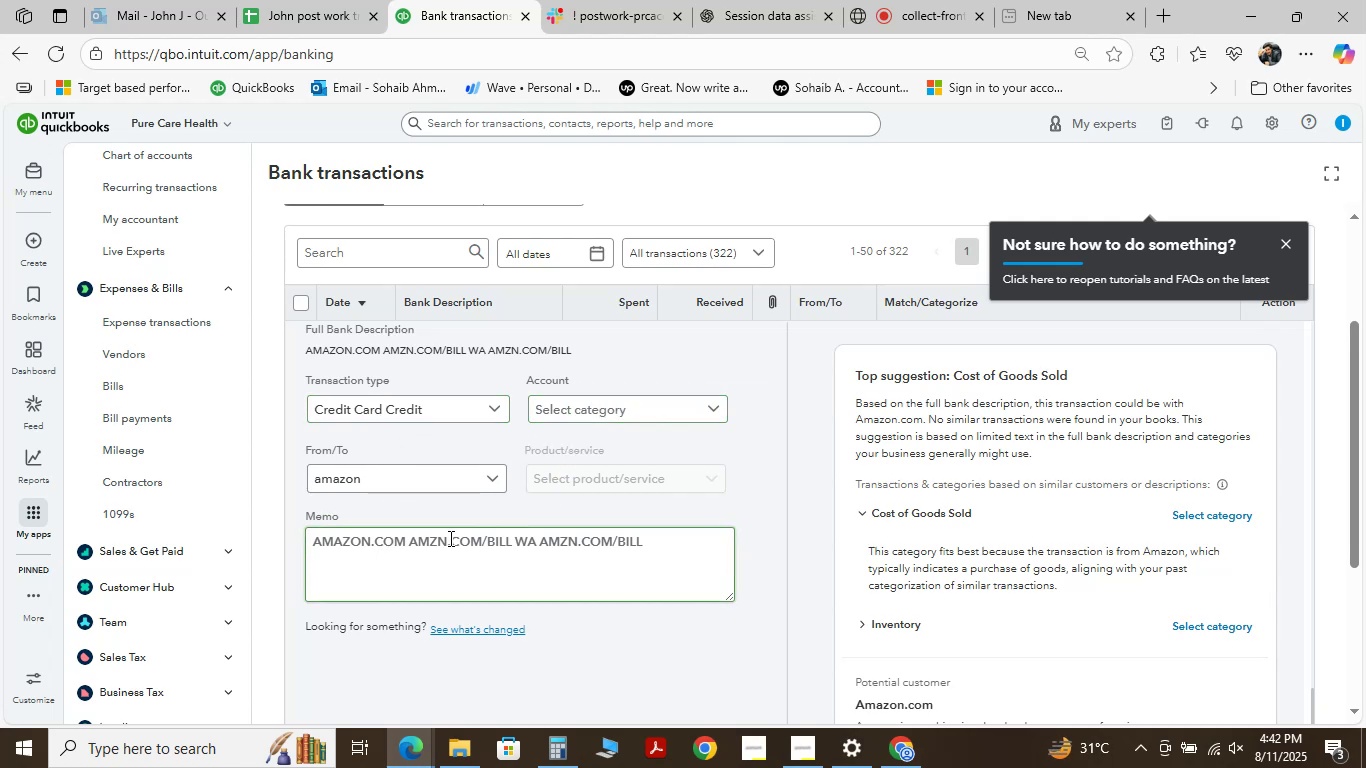 
wait(22.36)
 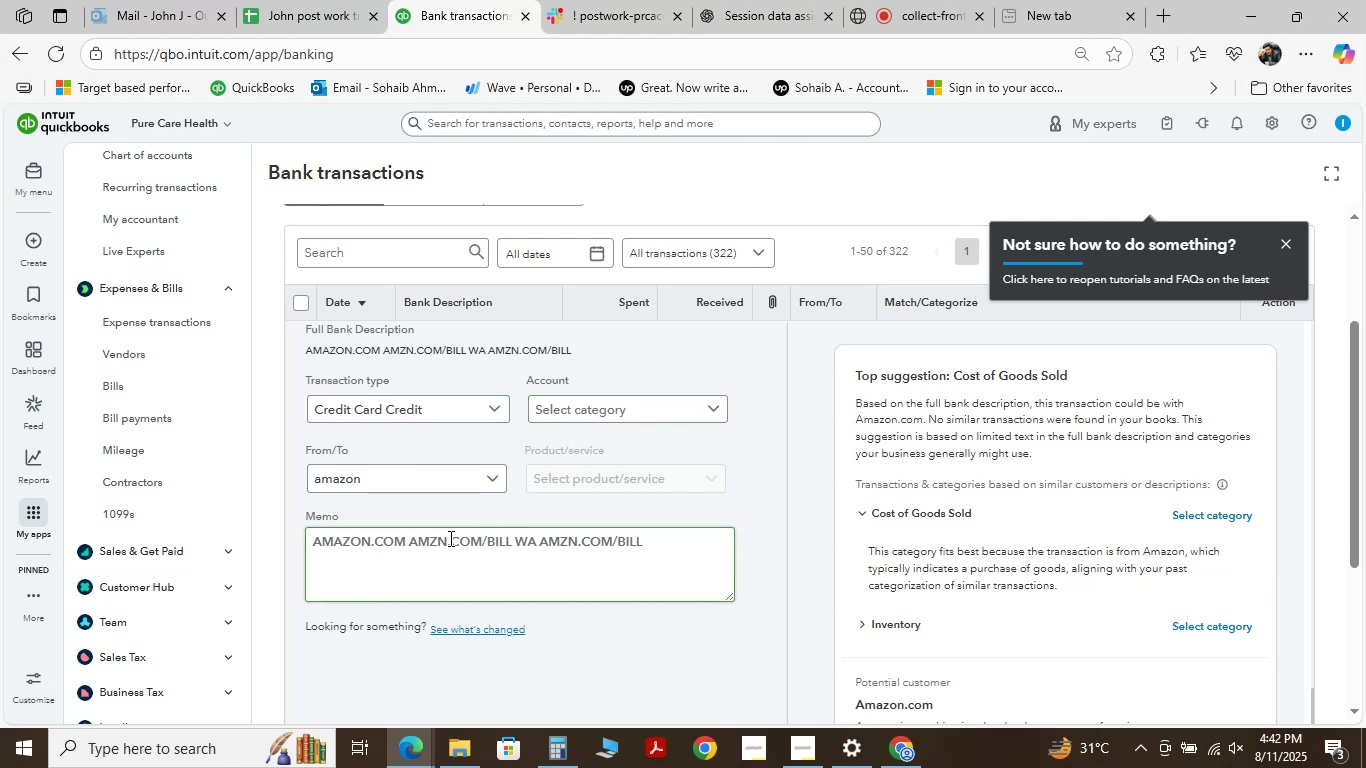 
left_click([558, 407])
 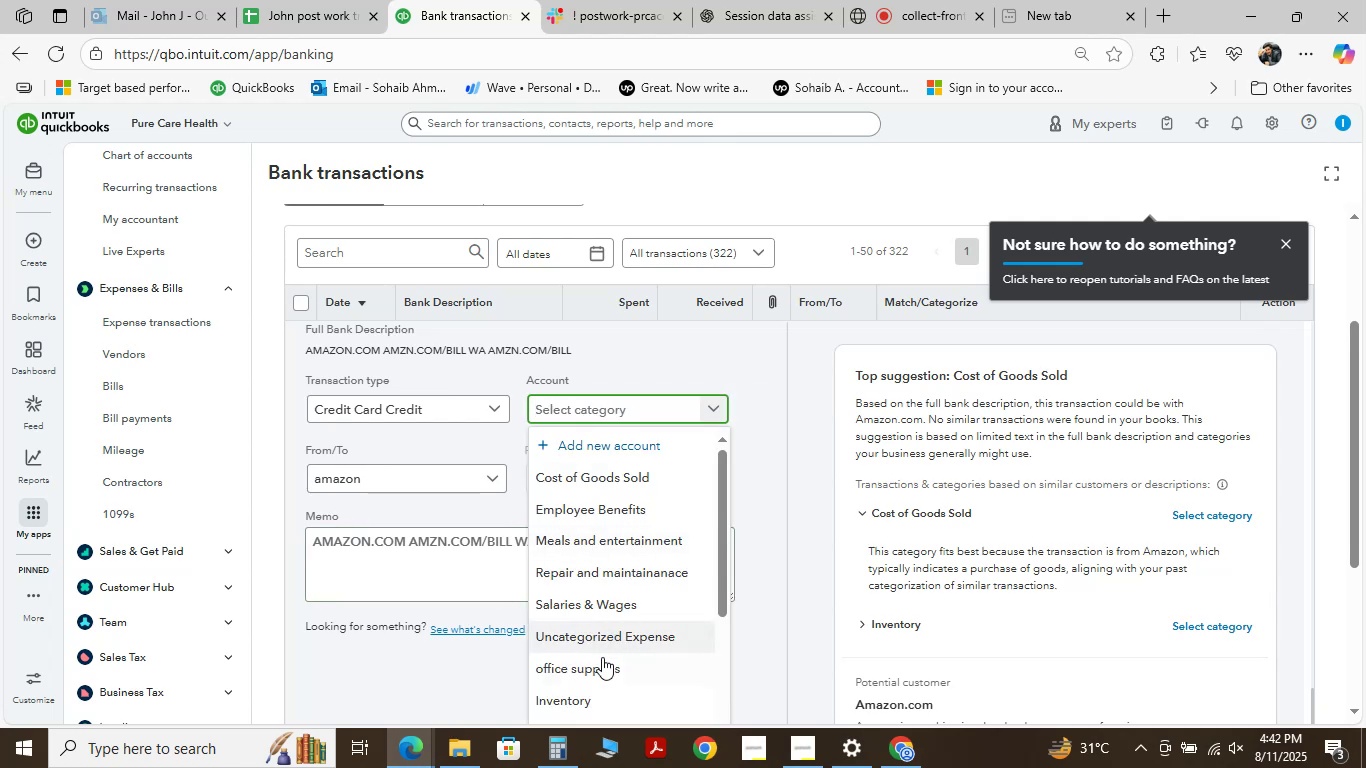 
left_click([602, 657])
 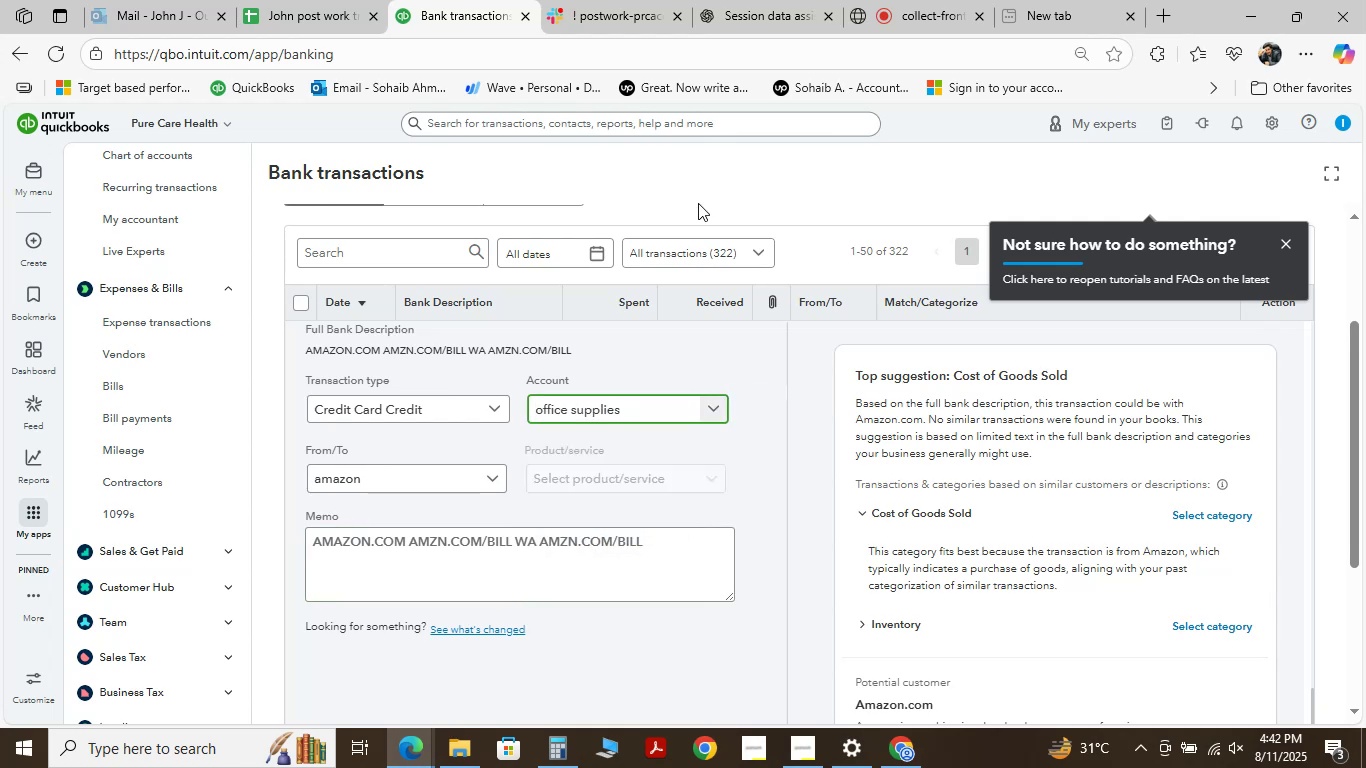 
scroll: coordinate [572, 498], scroll_direction: down, amount: 2.0
 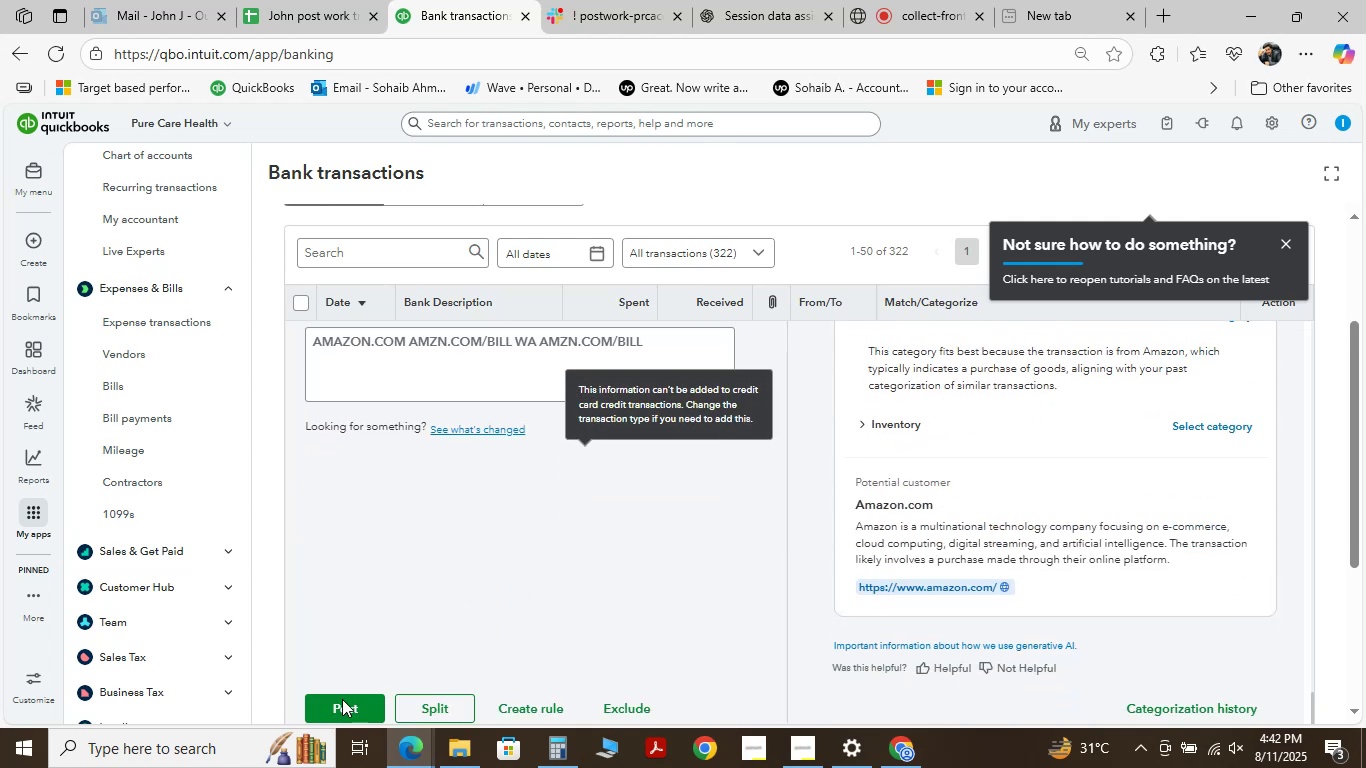 
left_click([342, 699])
 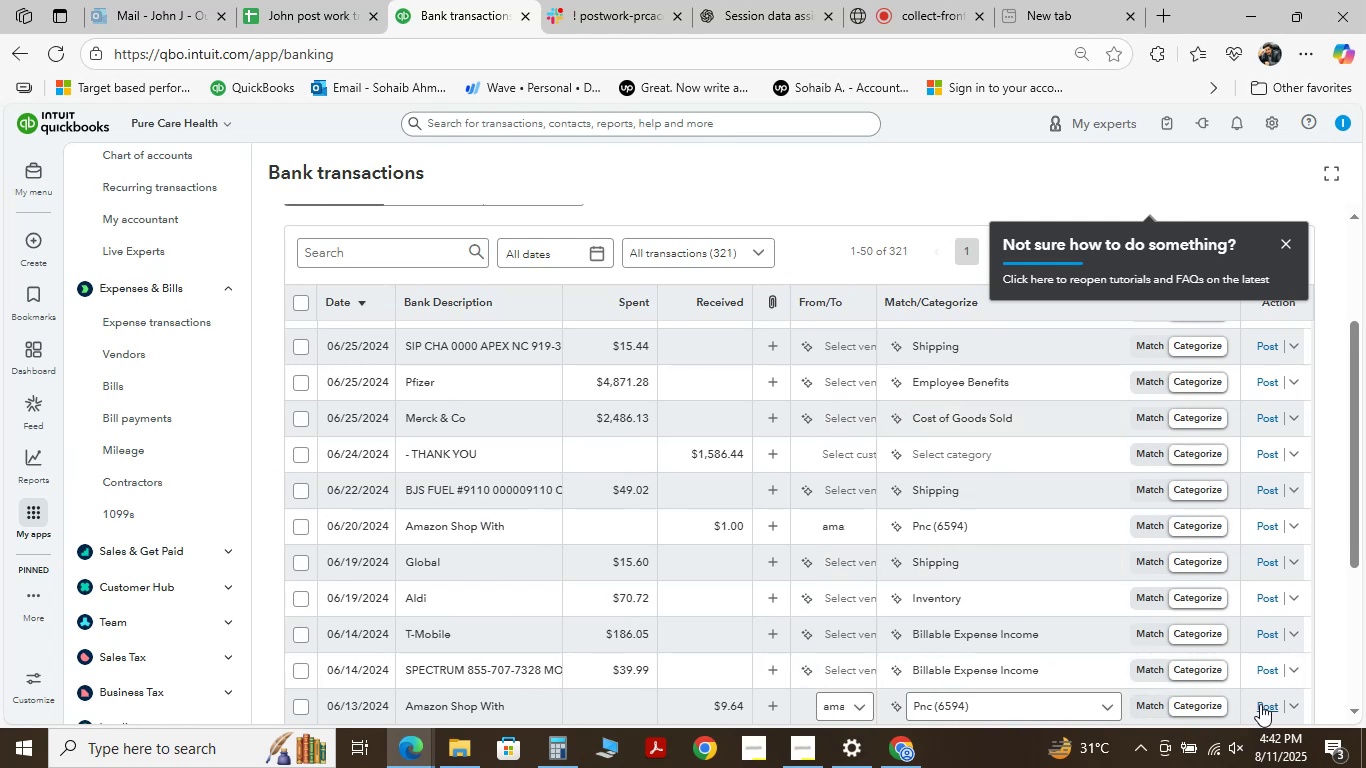 
wait(21.4)
 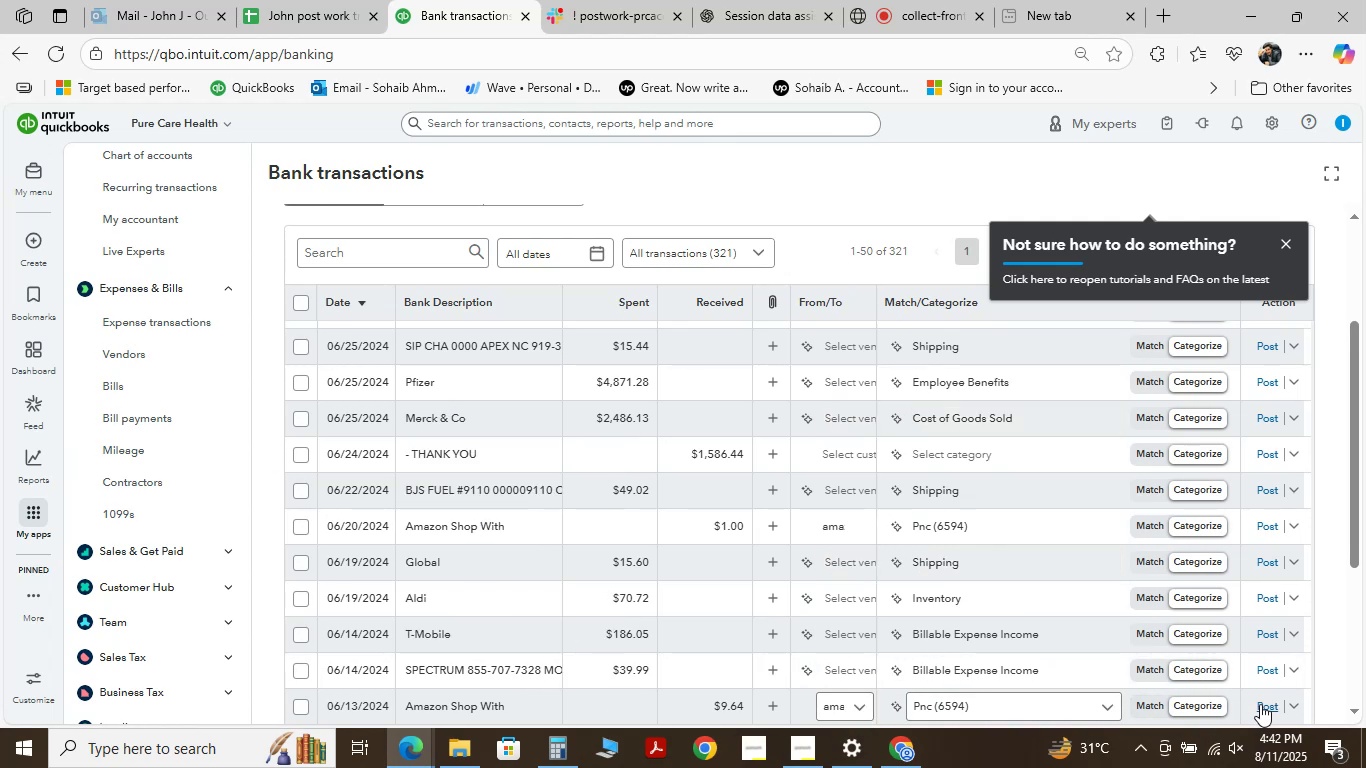 
left_click([1260, 704])
 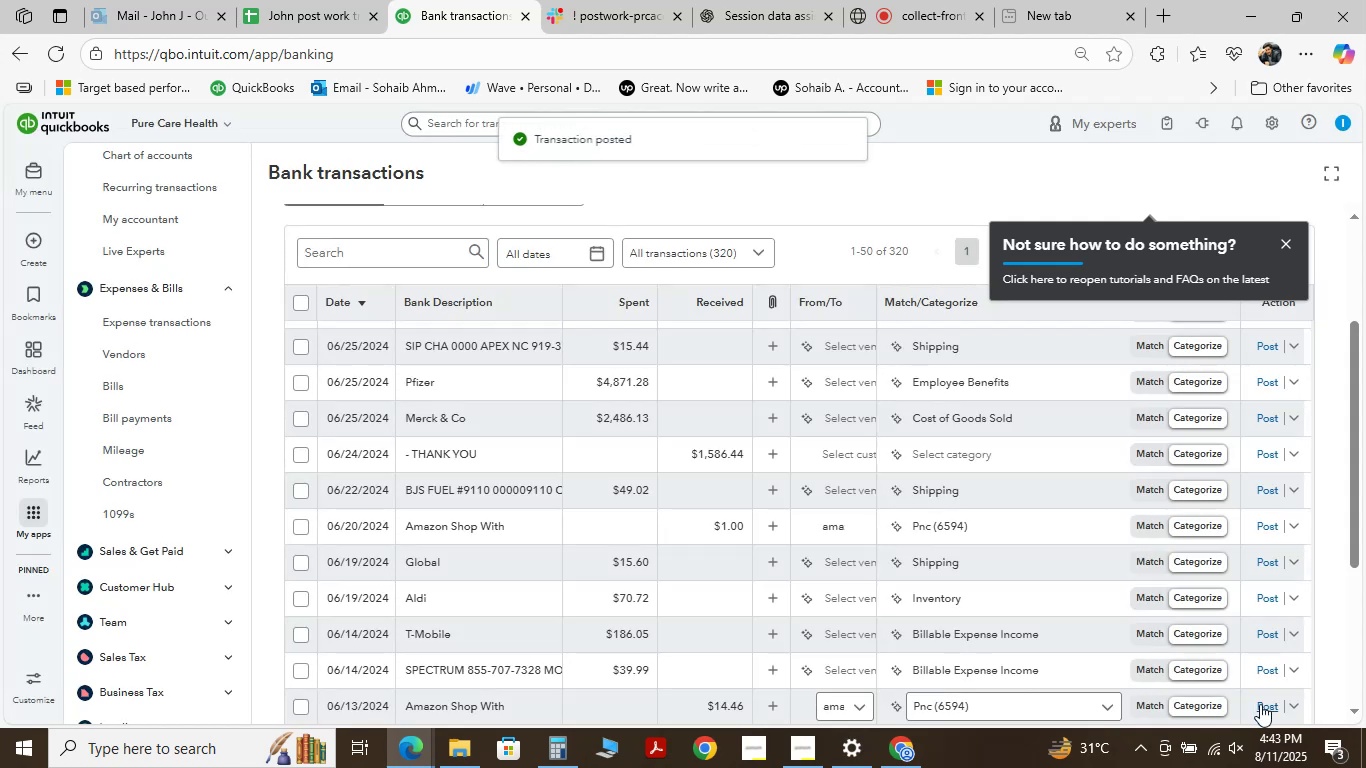 
scroll: coordinate [628, 419], scroll_direction: down, amount: 3.0
 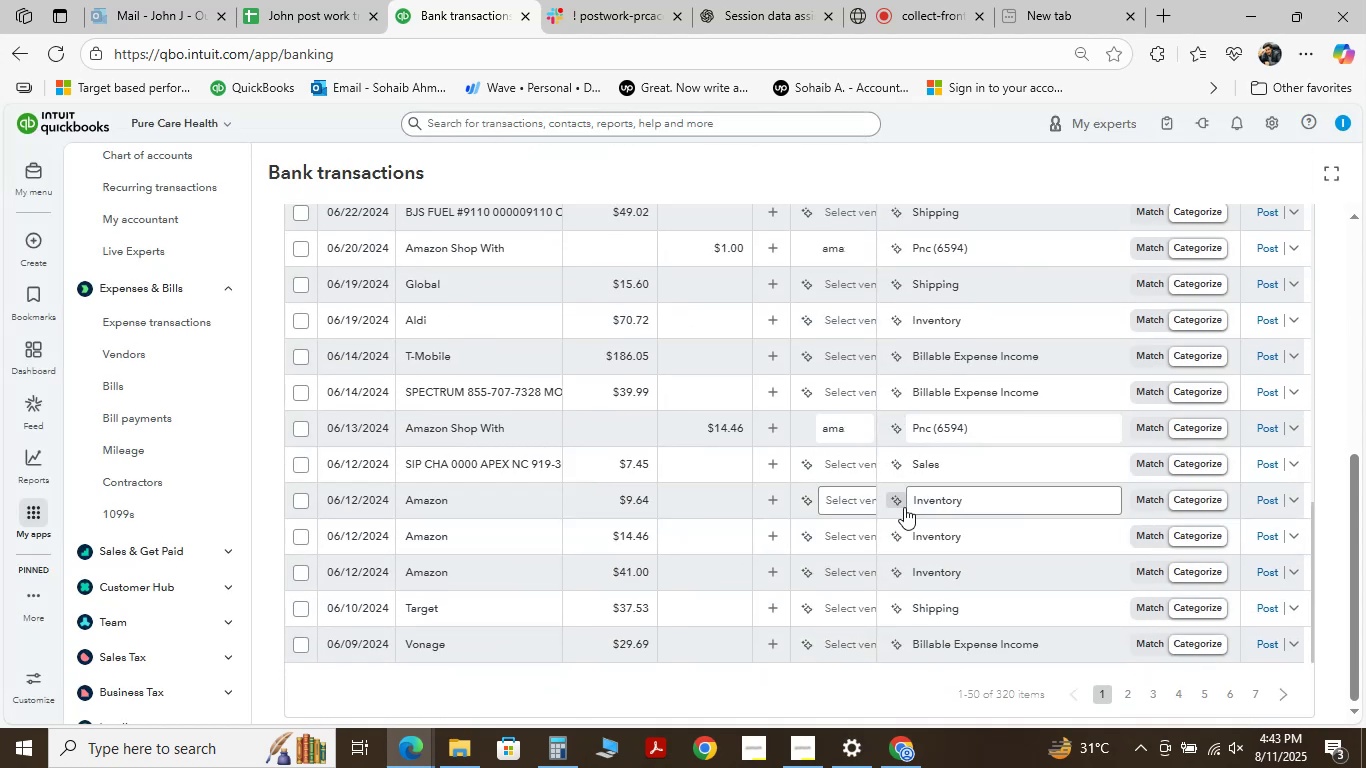 
left_click([438, 501])
 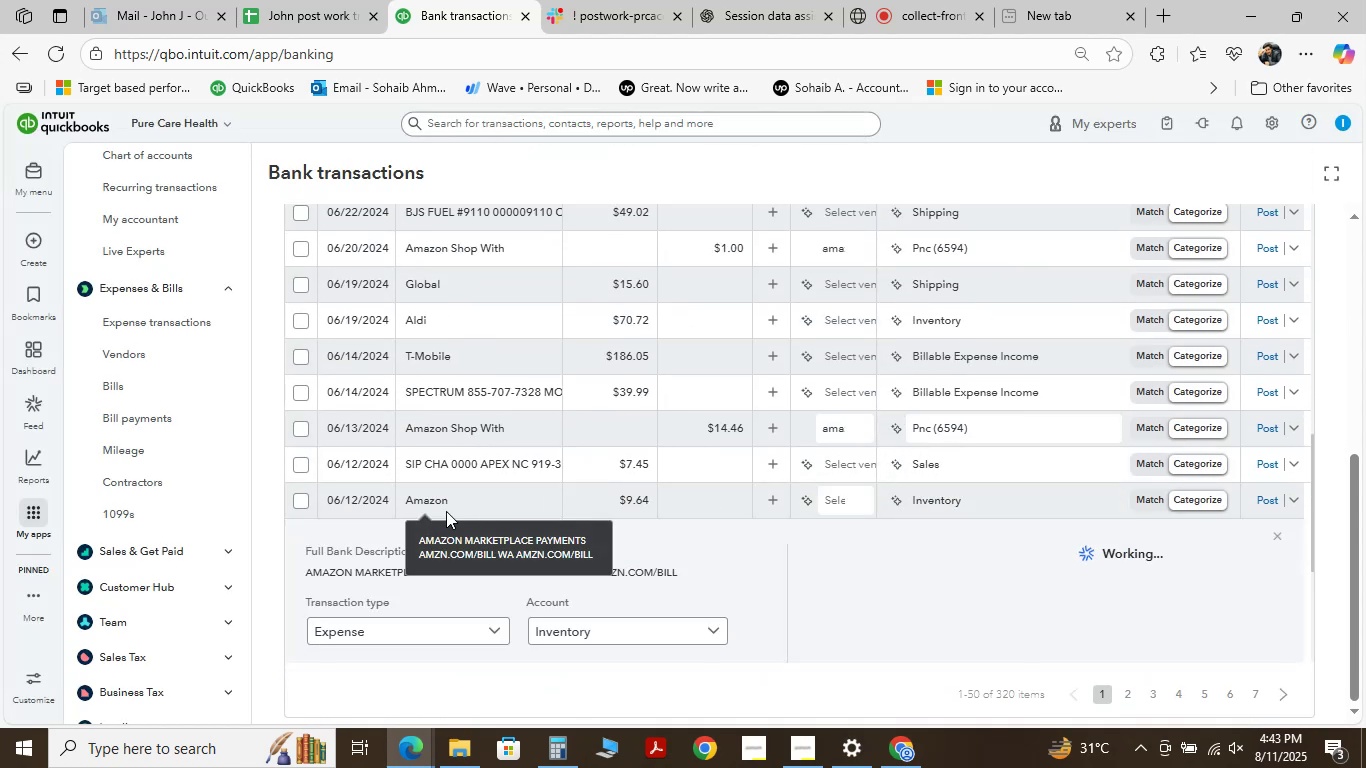 
scroll: coordinate [400, 569], scroll_direction: down, amount: 4.0
 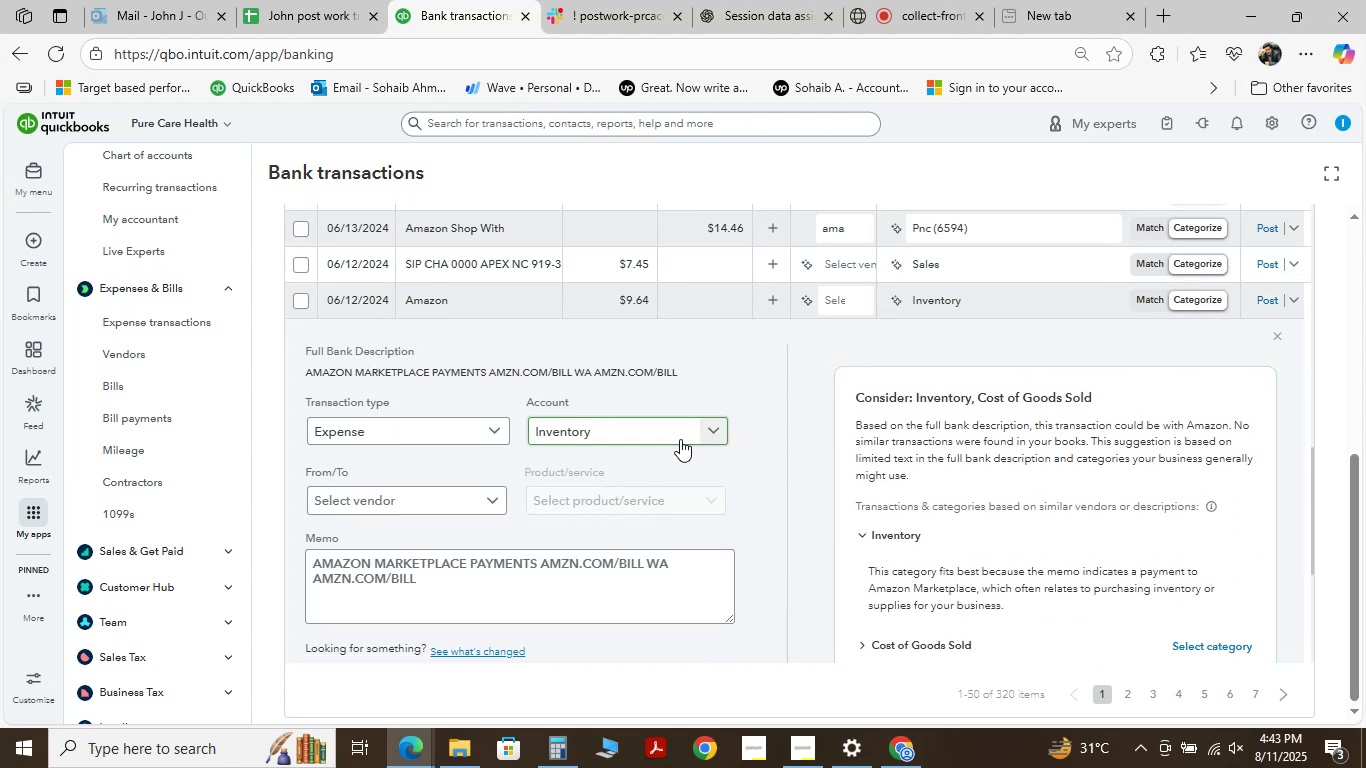 
left_click([706, 431])
 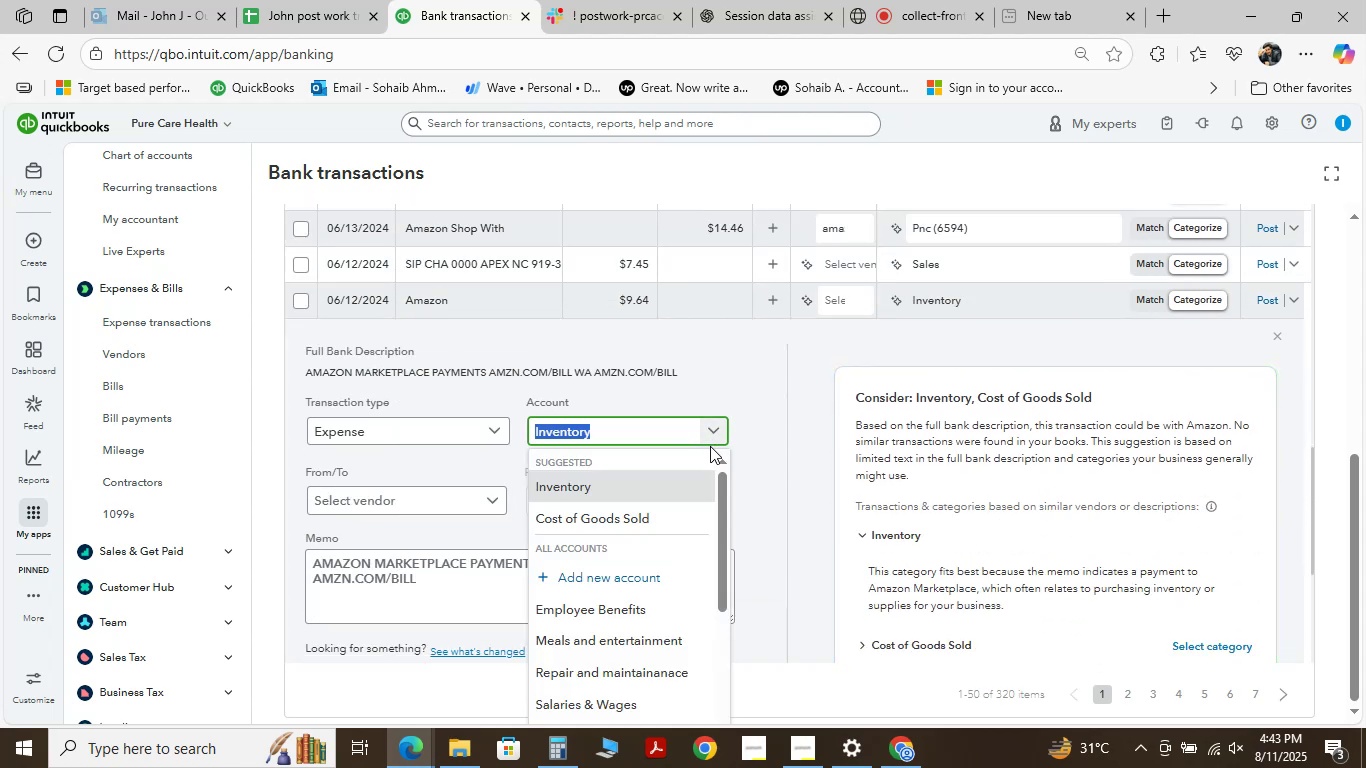 
type( offi)
 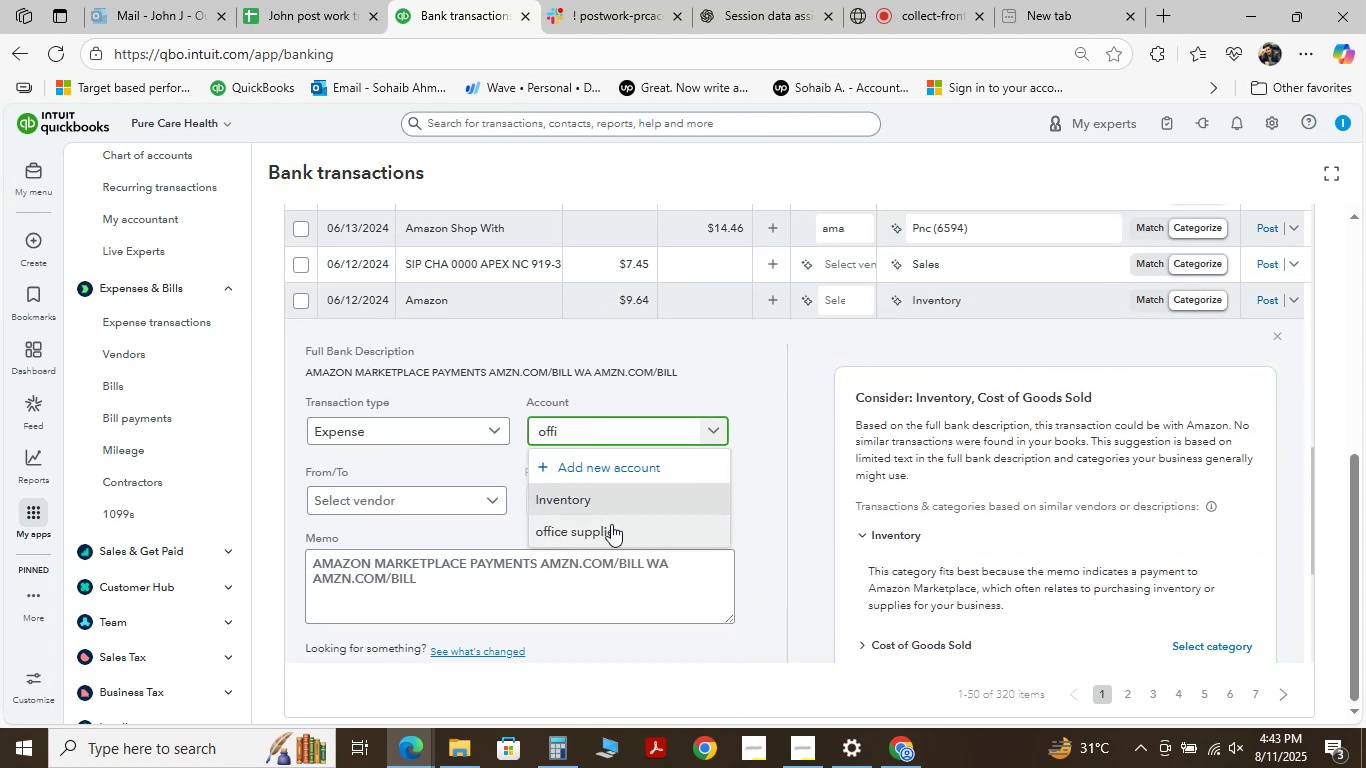 
left_click([610, 524])
 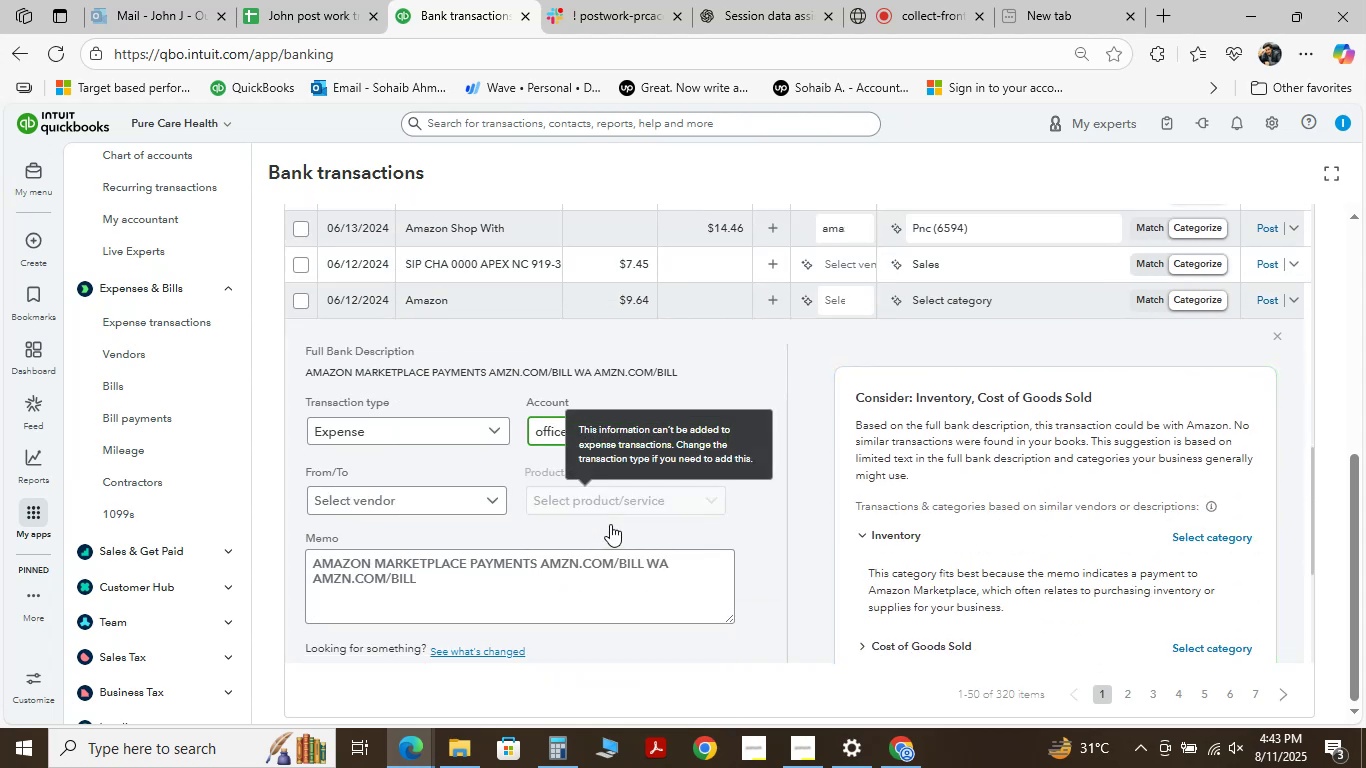 
scroll: coordinate [440, 483], scroll_direction: down, amount: 2.0
 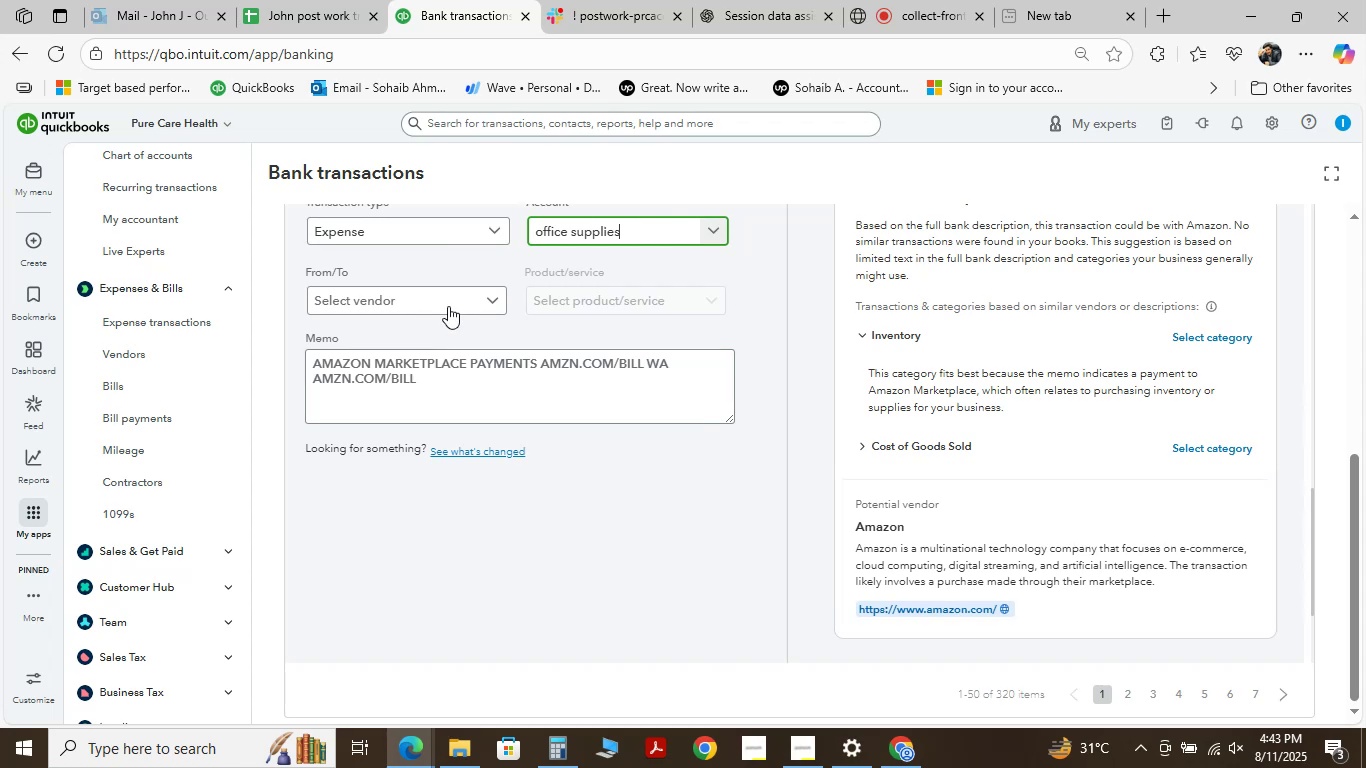 
left_click([447, 301])
 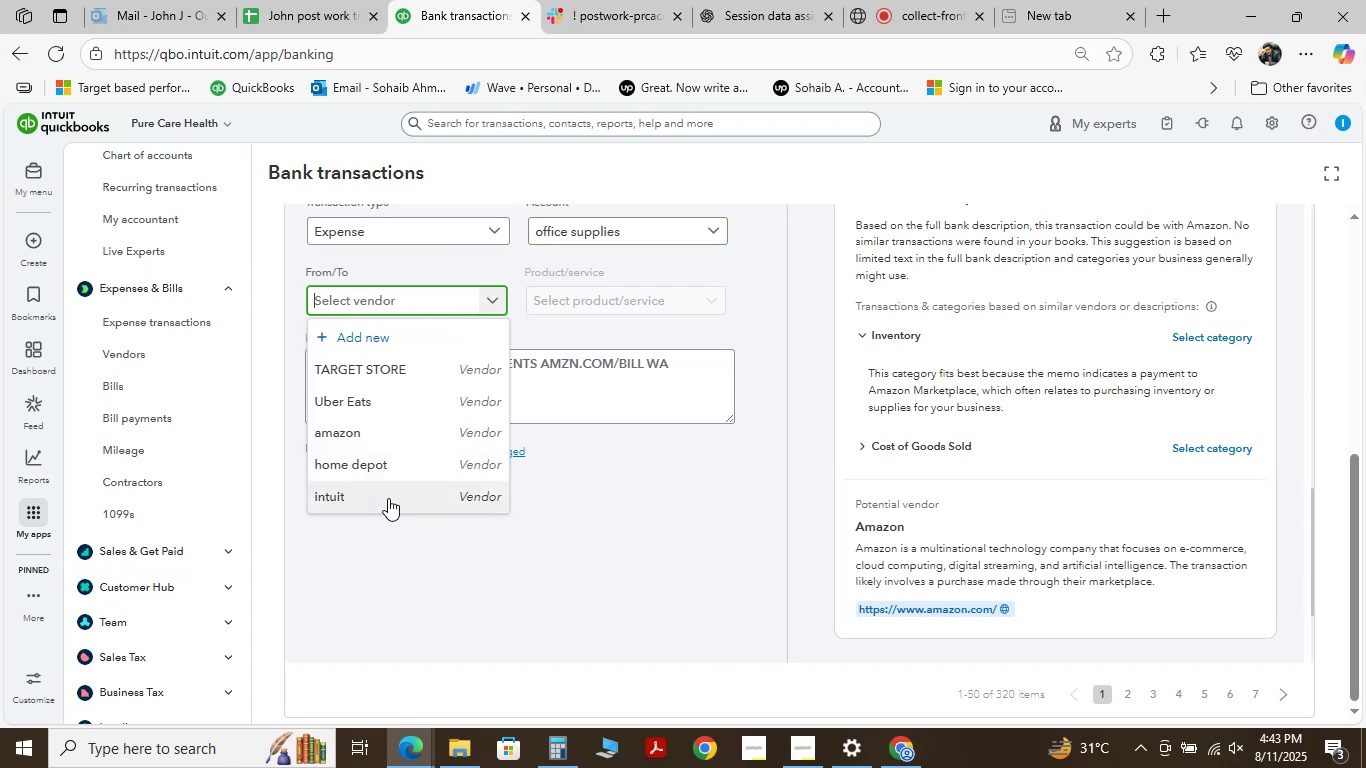 
scroll: coordinate [419, 562], scroll_direction: up, amount: 1.0
 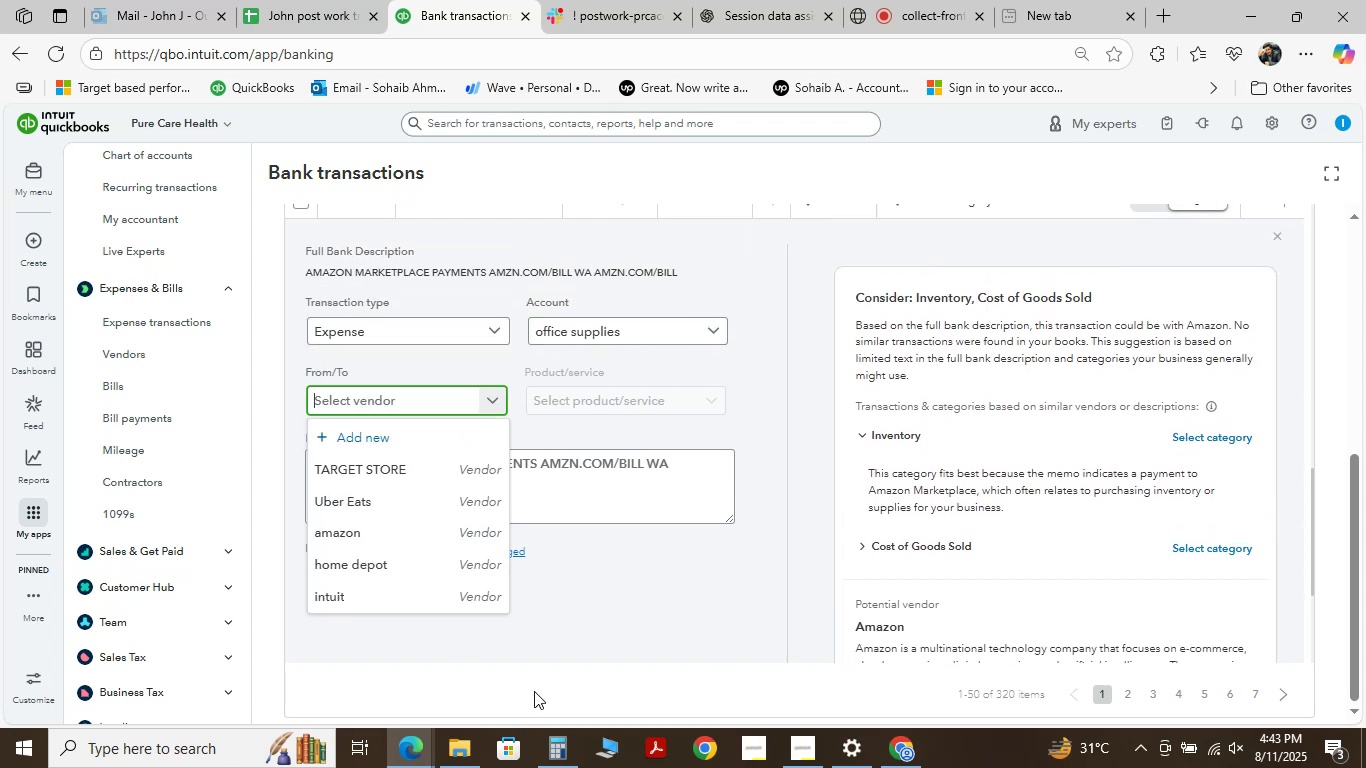 
type(amazon)
 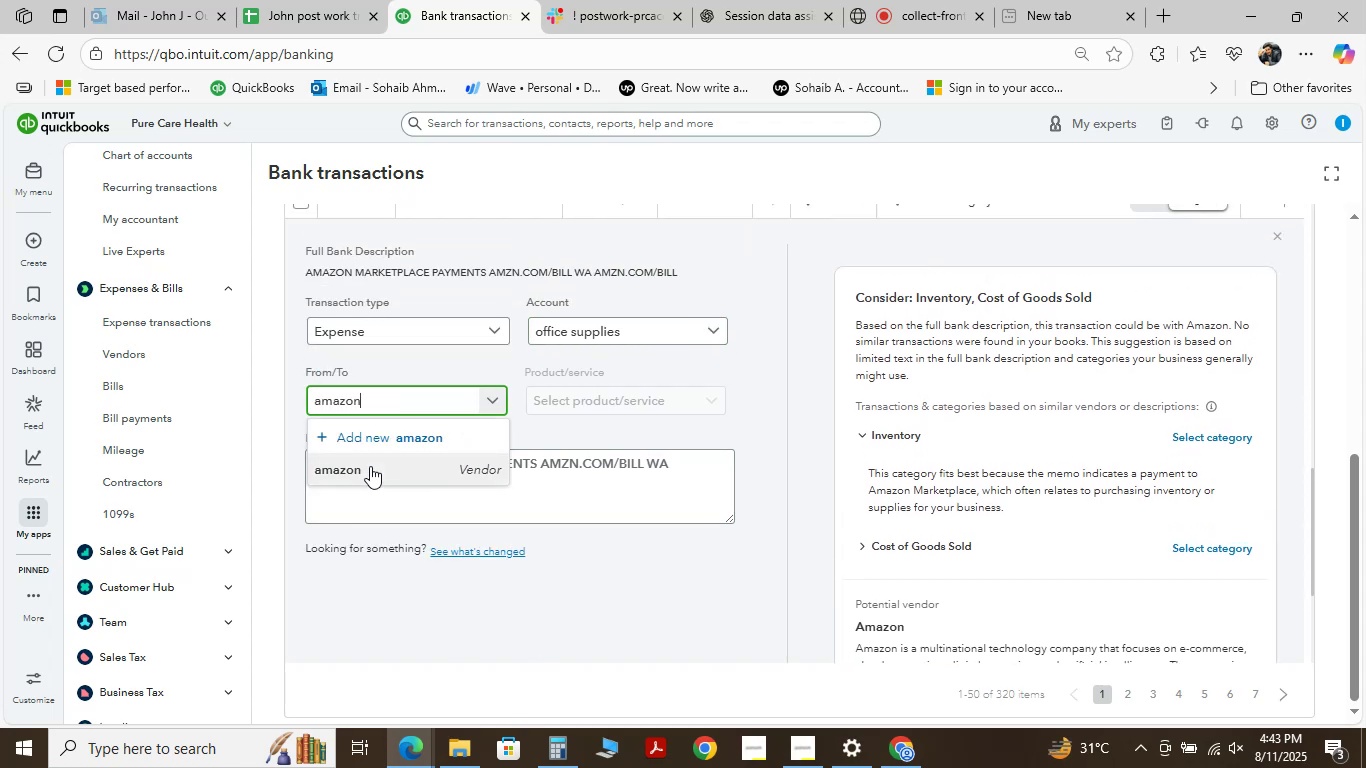 
left_click([396, 441])
 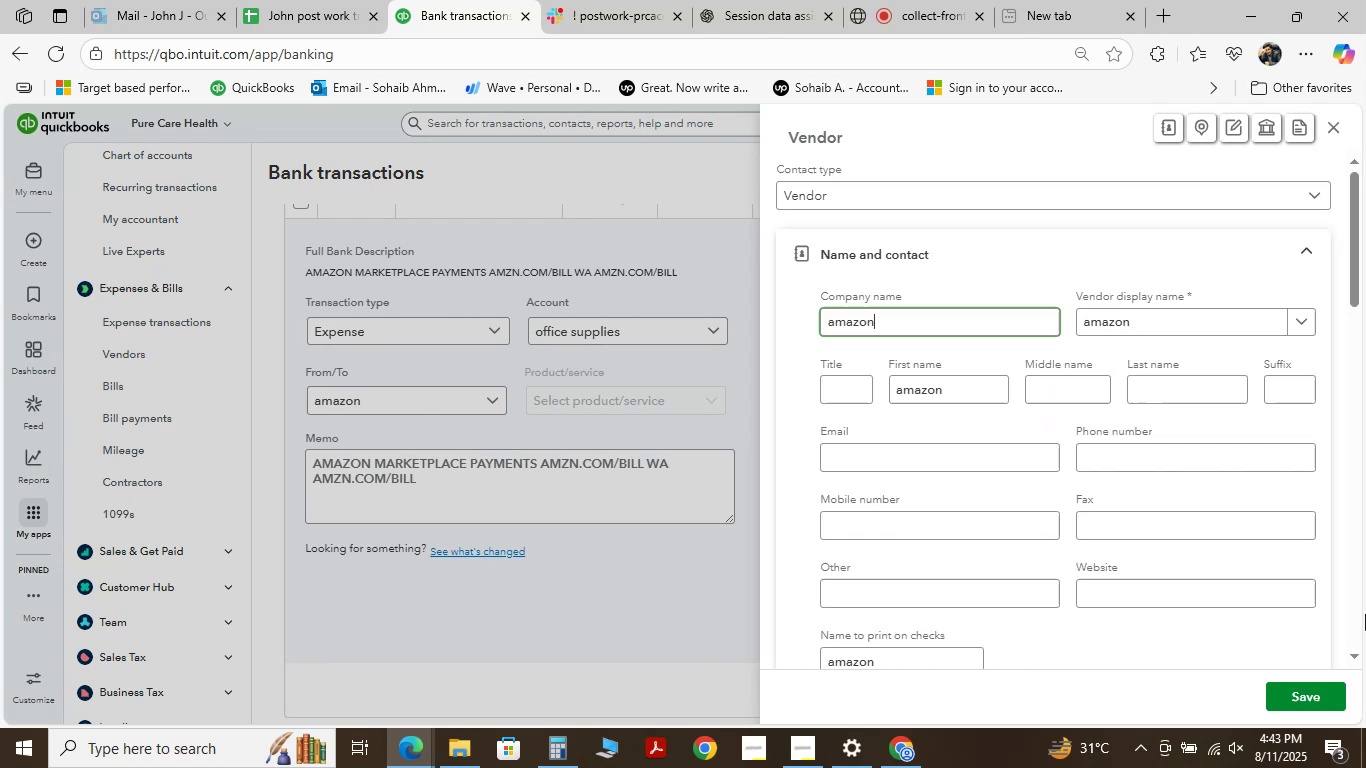 
left_click([1307, 690])
 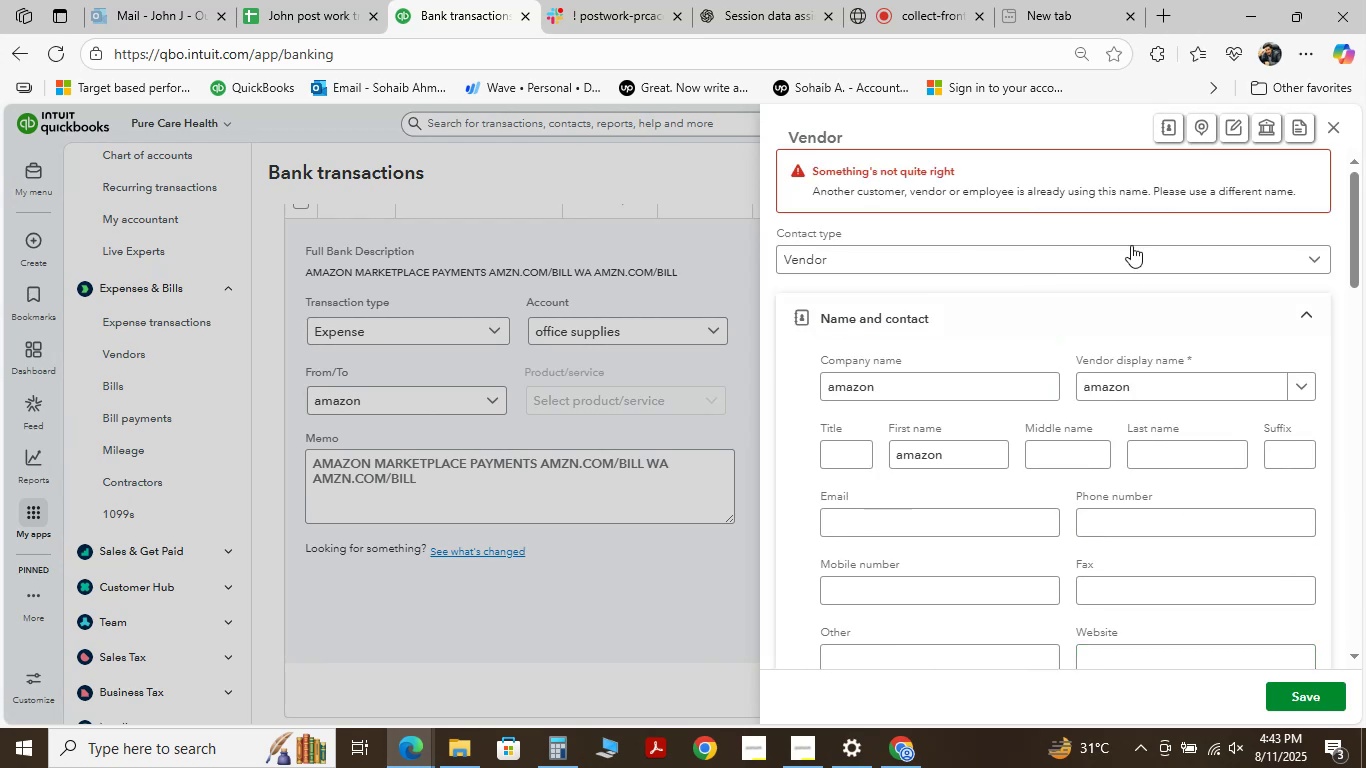 
wait(9.72)
 